 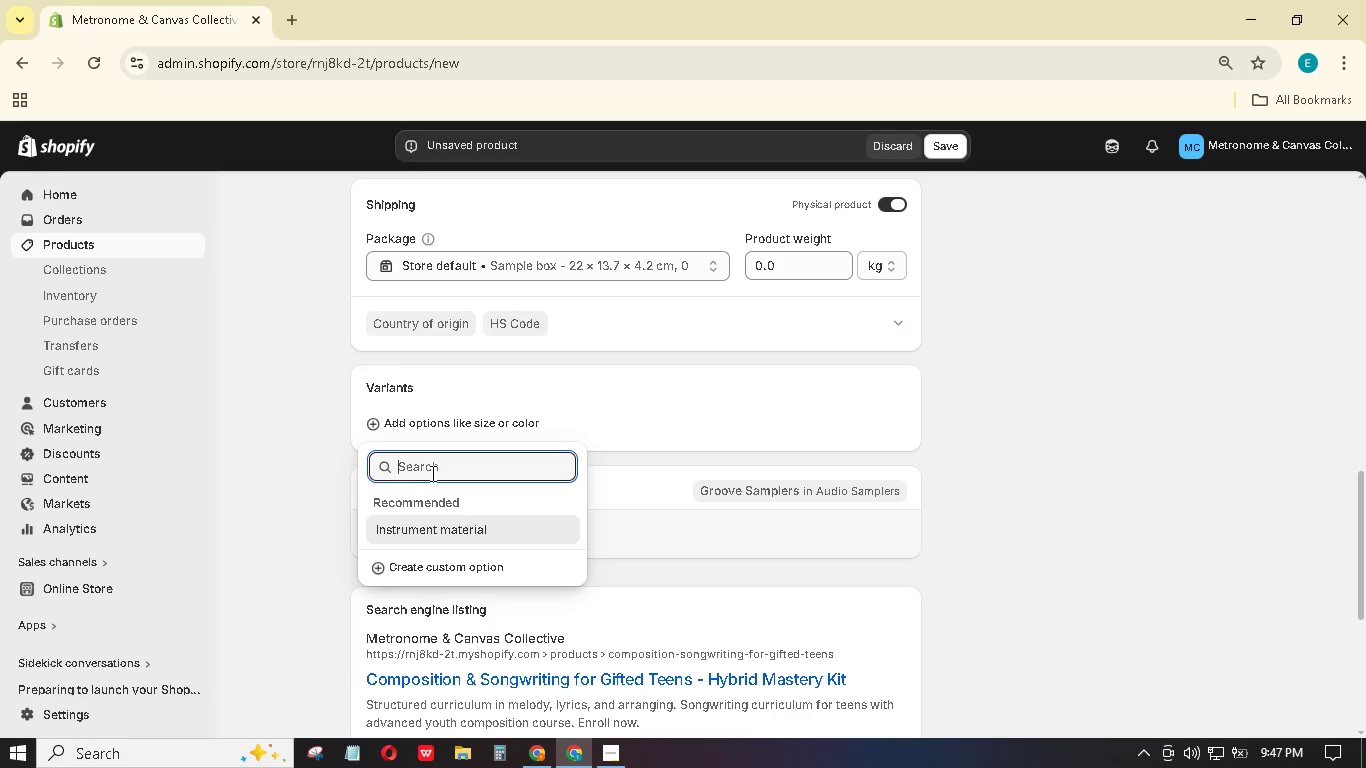 
type(Tiers)
 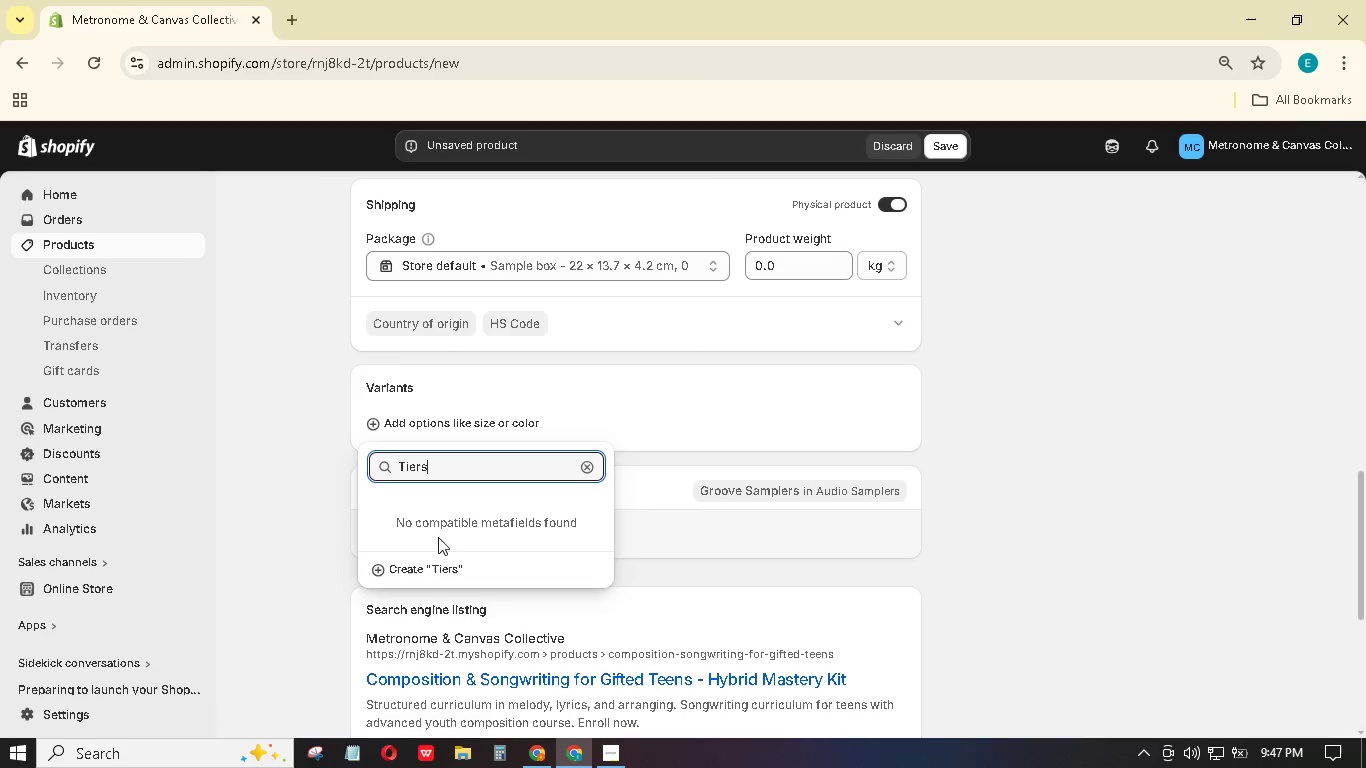 
left_click([441, 566])
 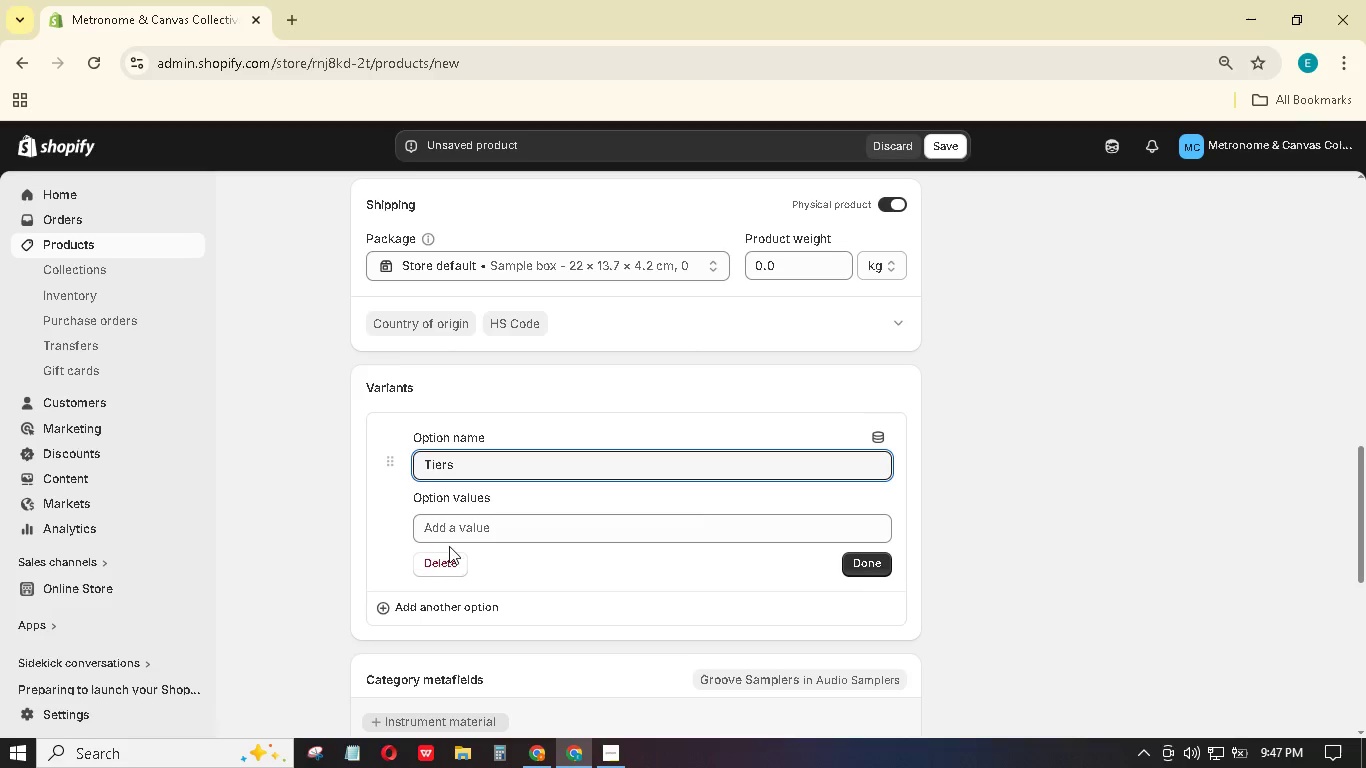 
left_click([458, 529])
 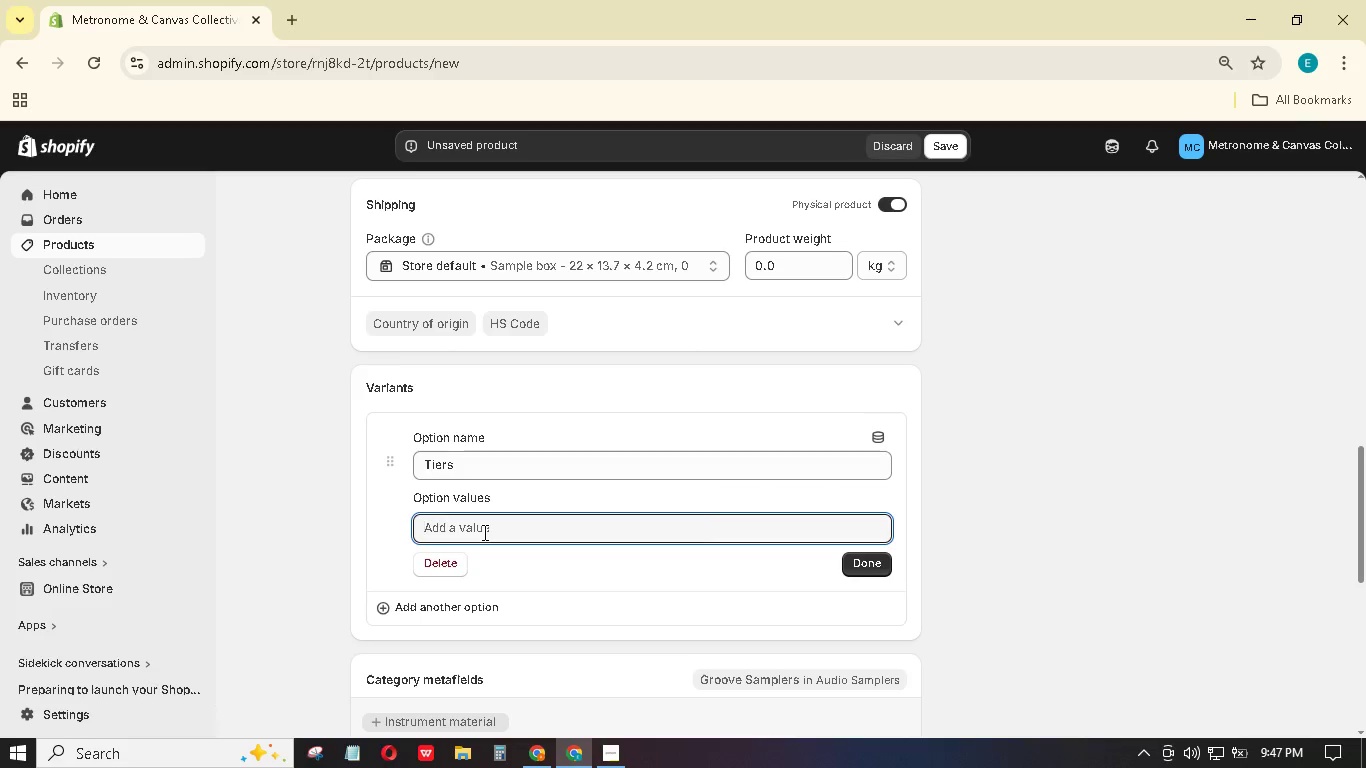 
wait(6.92)
 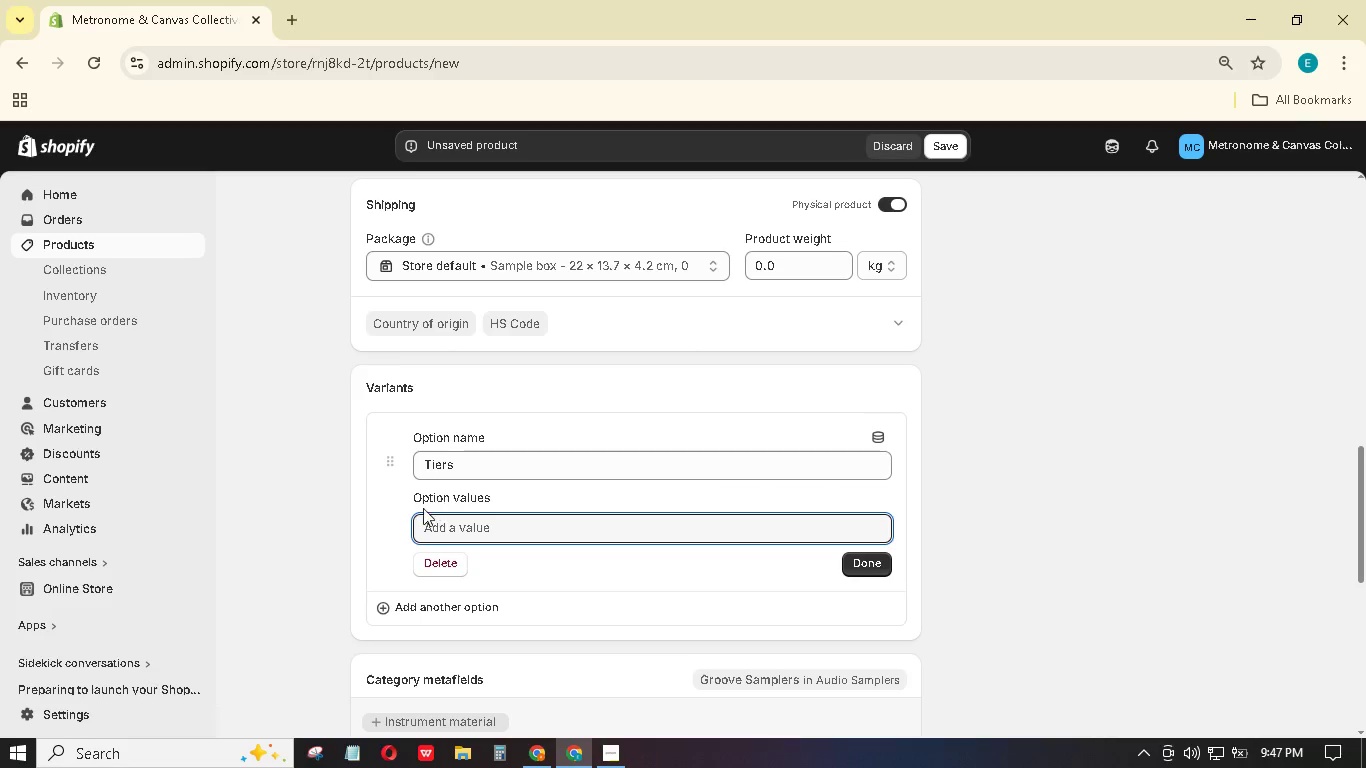 
type(Digital-Only)
 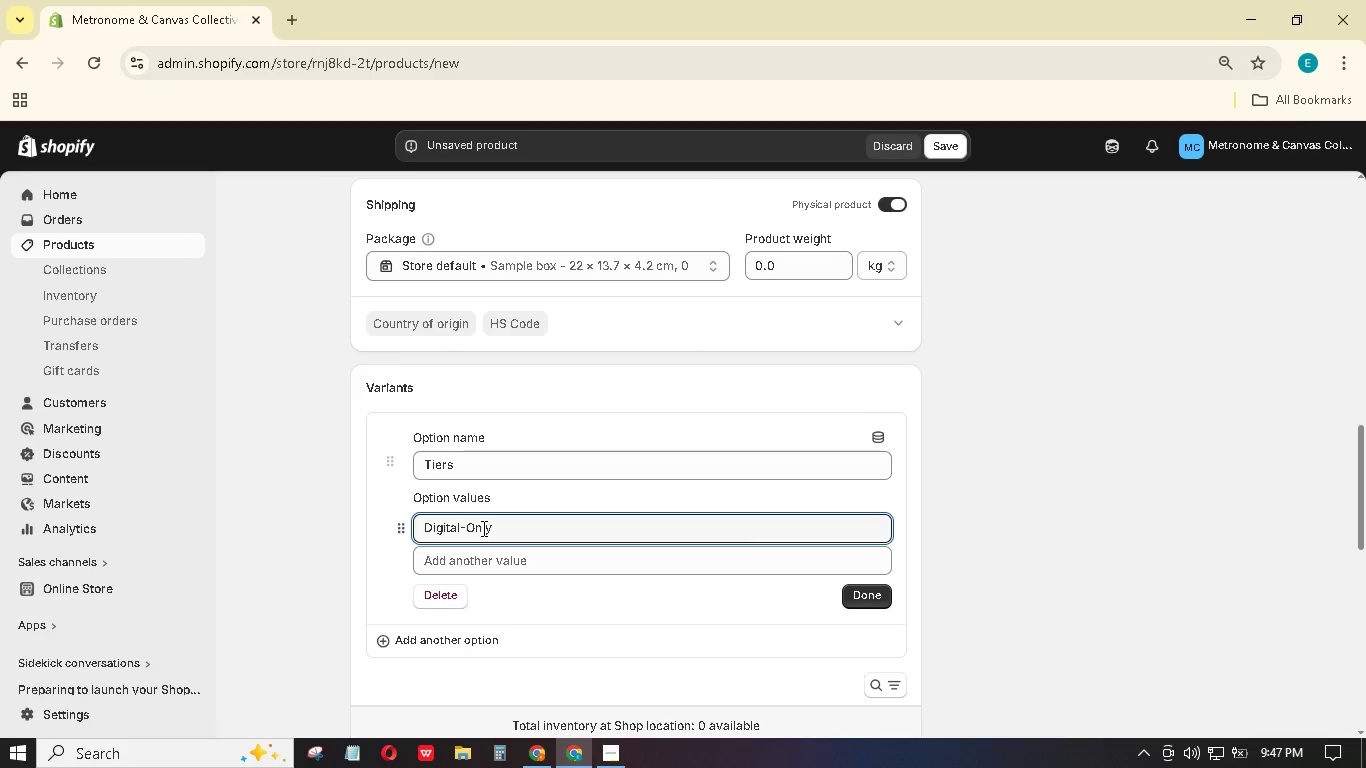 
key(Enter)
 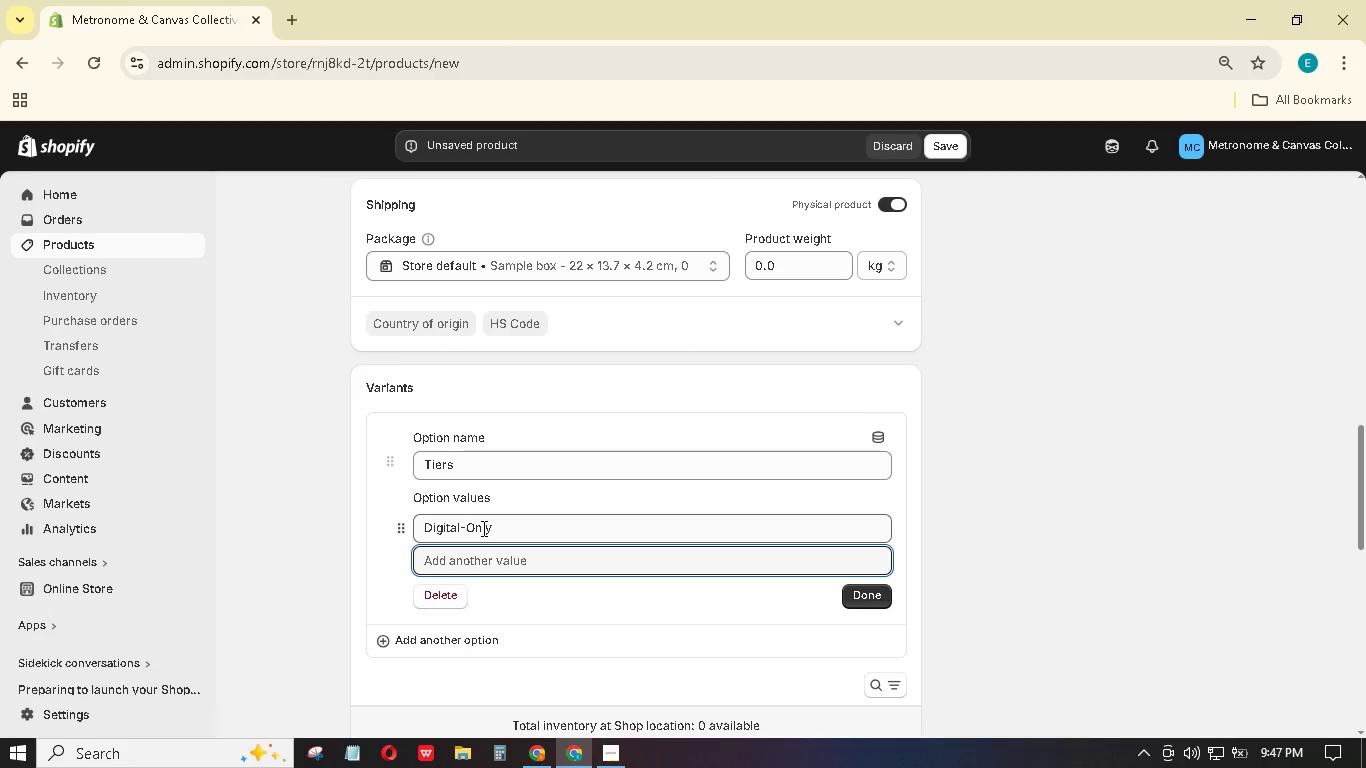 
type(PHysical Kit)
 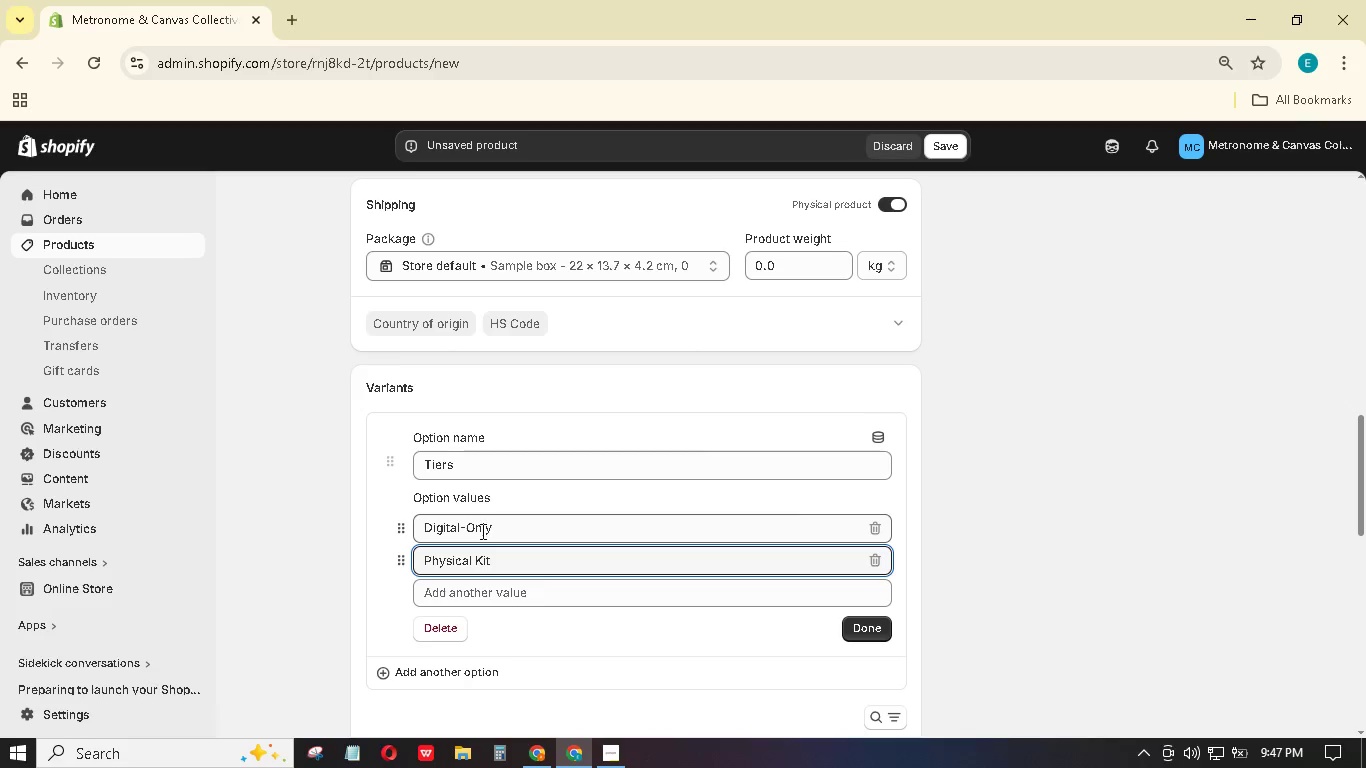 
left_click([469, 598])
 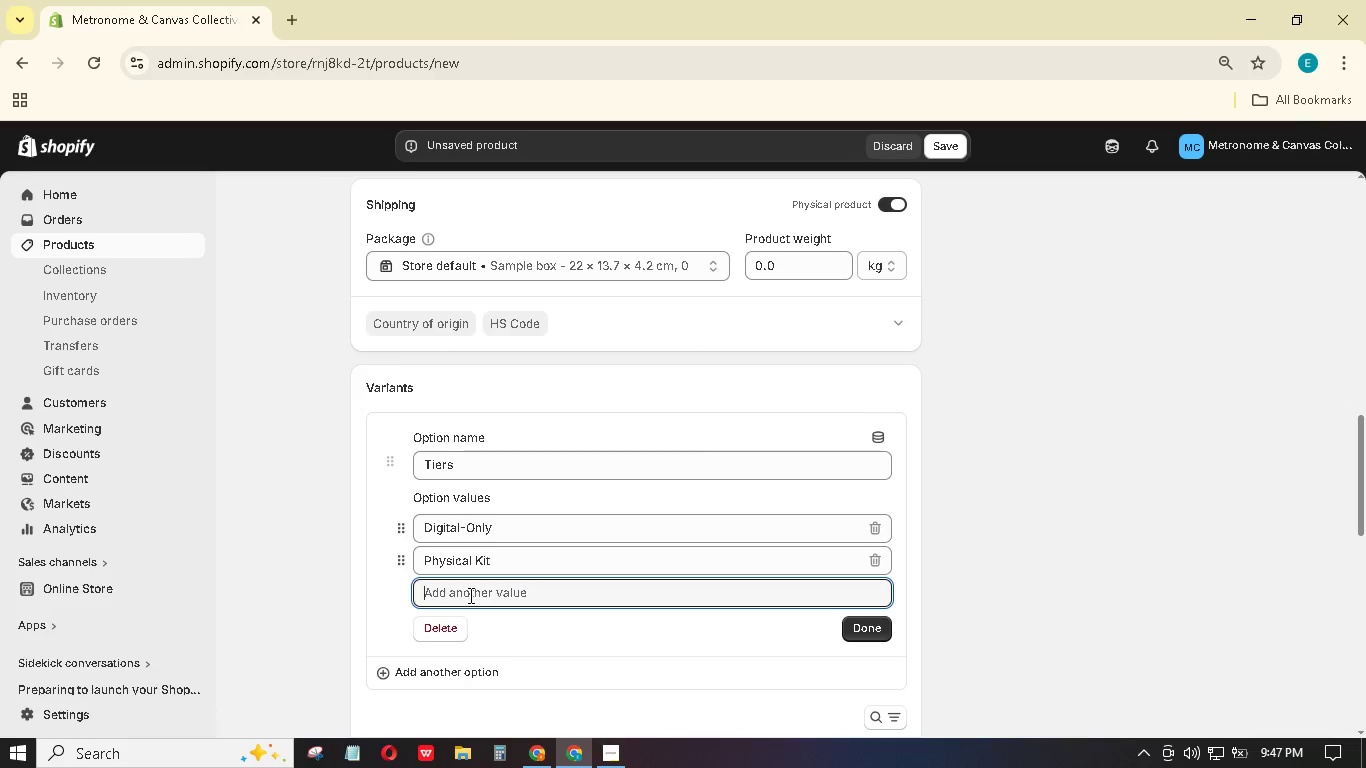 
wait(8.05)
 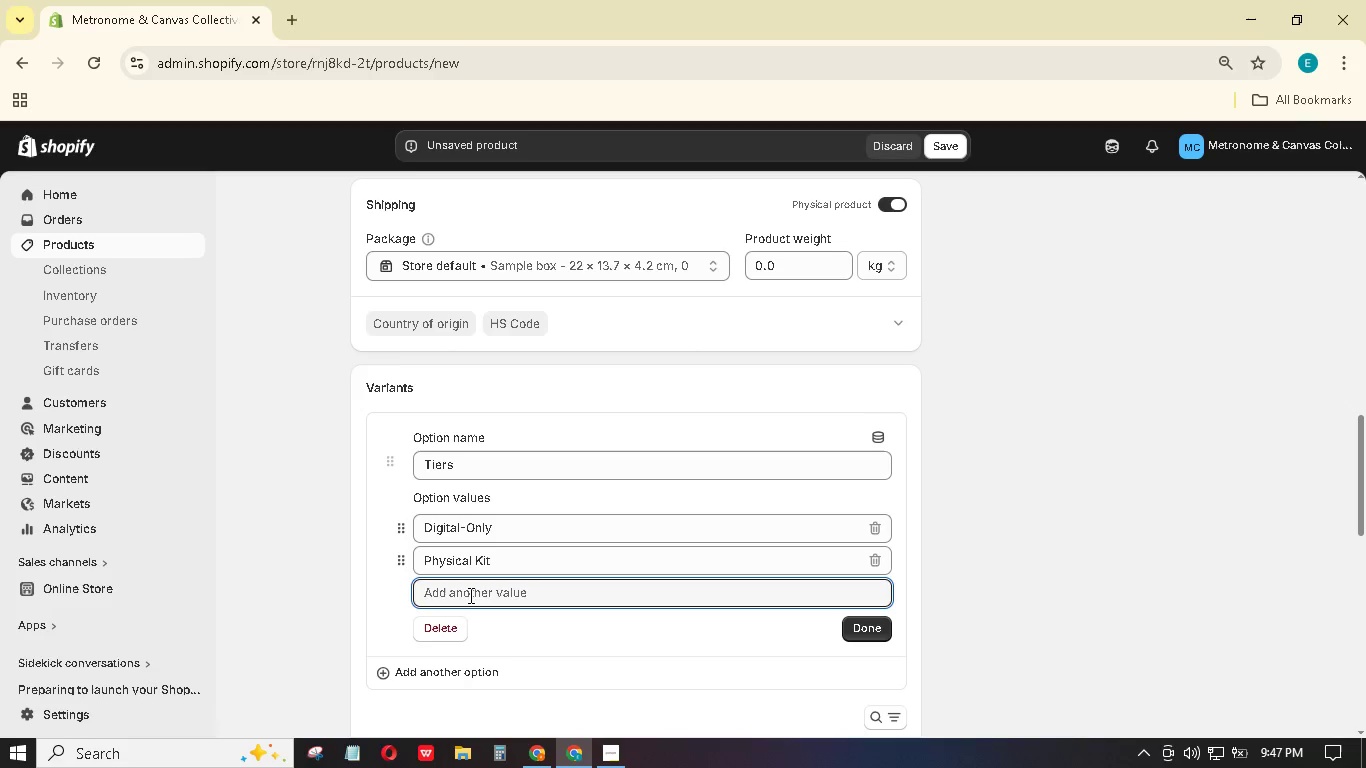 
type(Premium Bundle)
 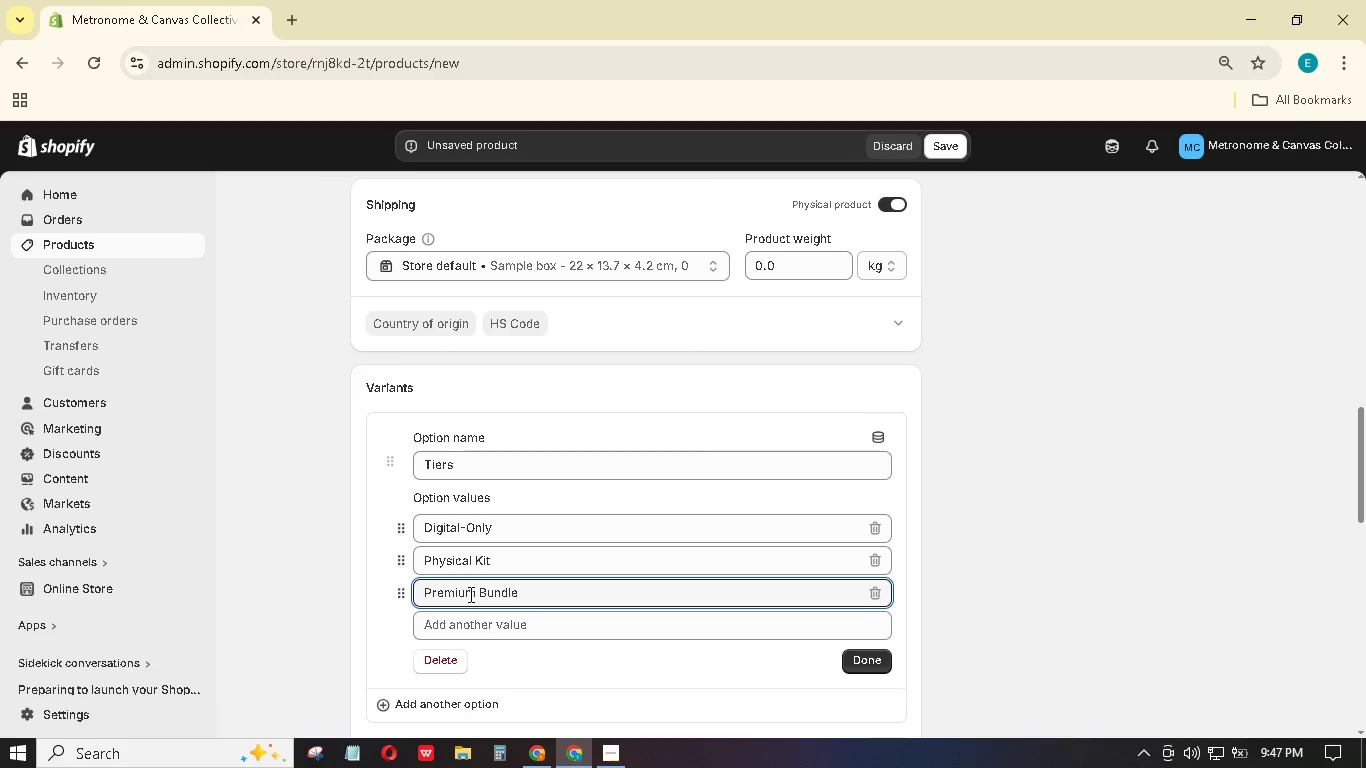 
left_click([879, 661])
 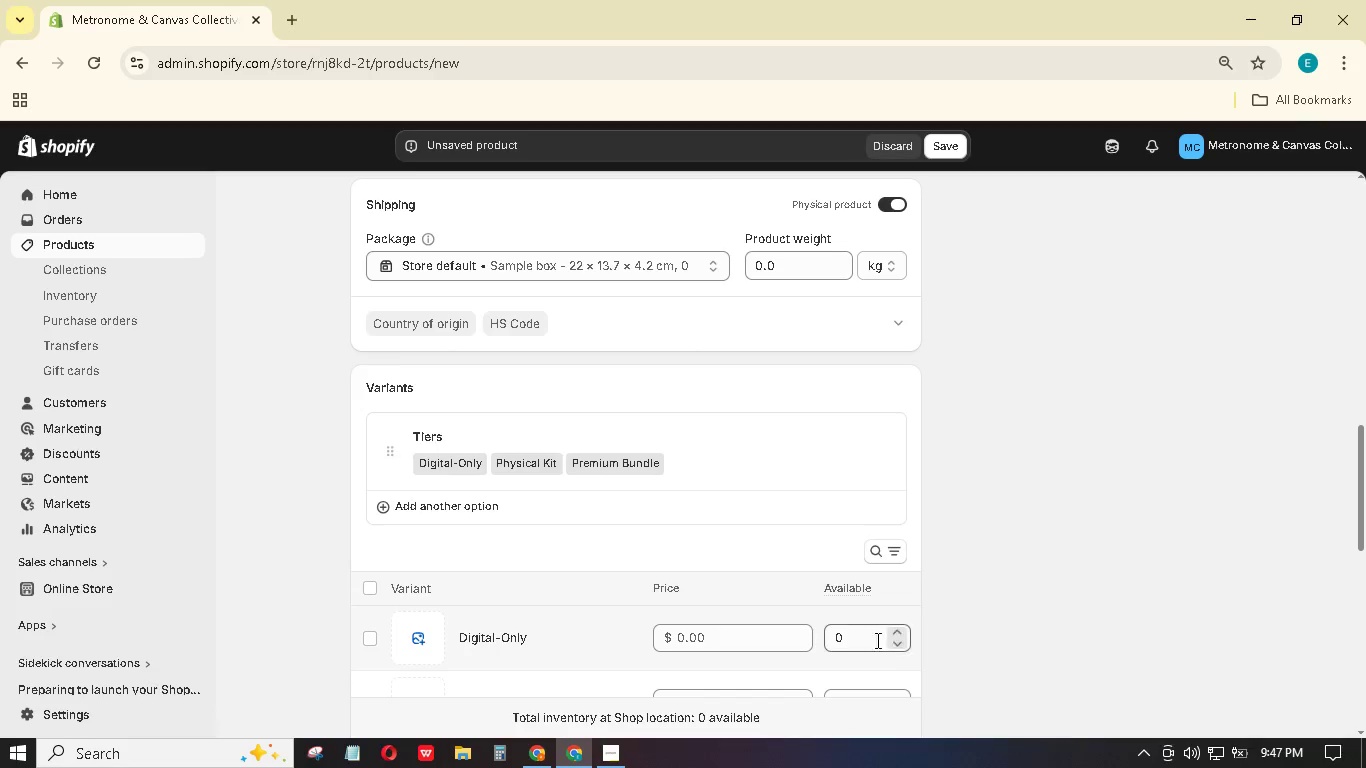 
scroll: coordinate [891, 595], scroll_direction: down, amount: 3.0
 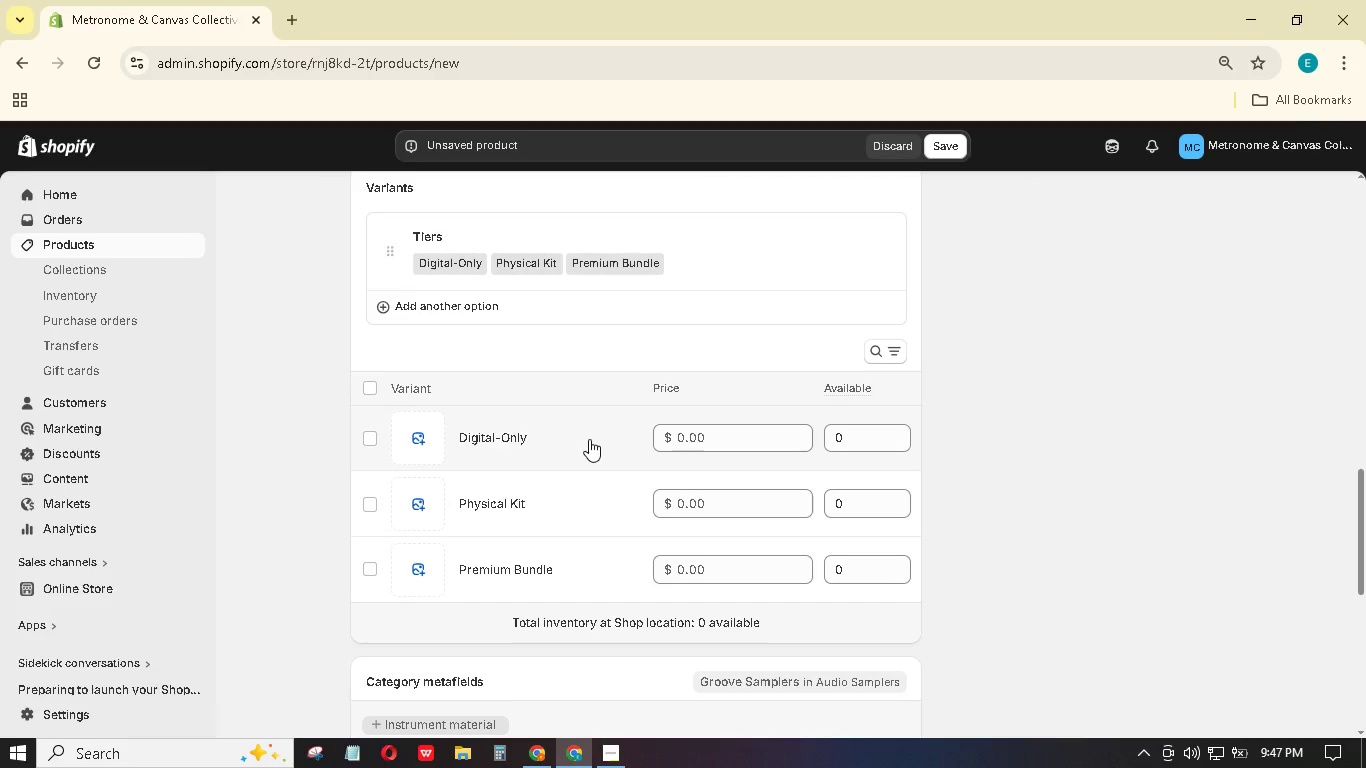 
scroll: coordinate [629, 401], scroll_direction: up, amount: 3.0
 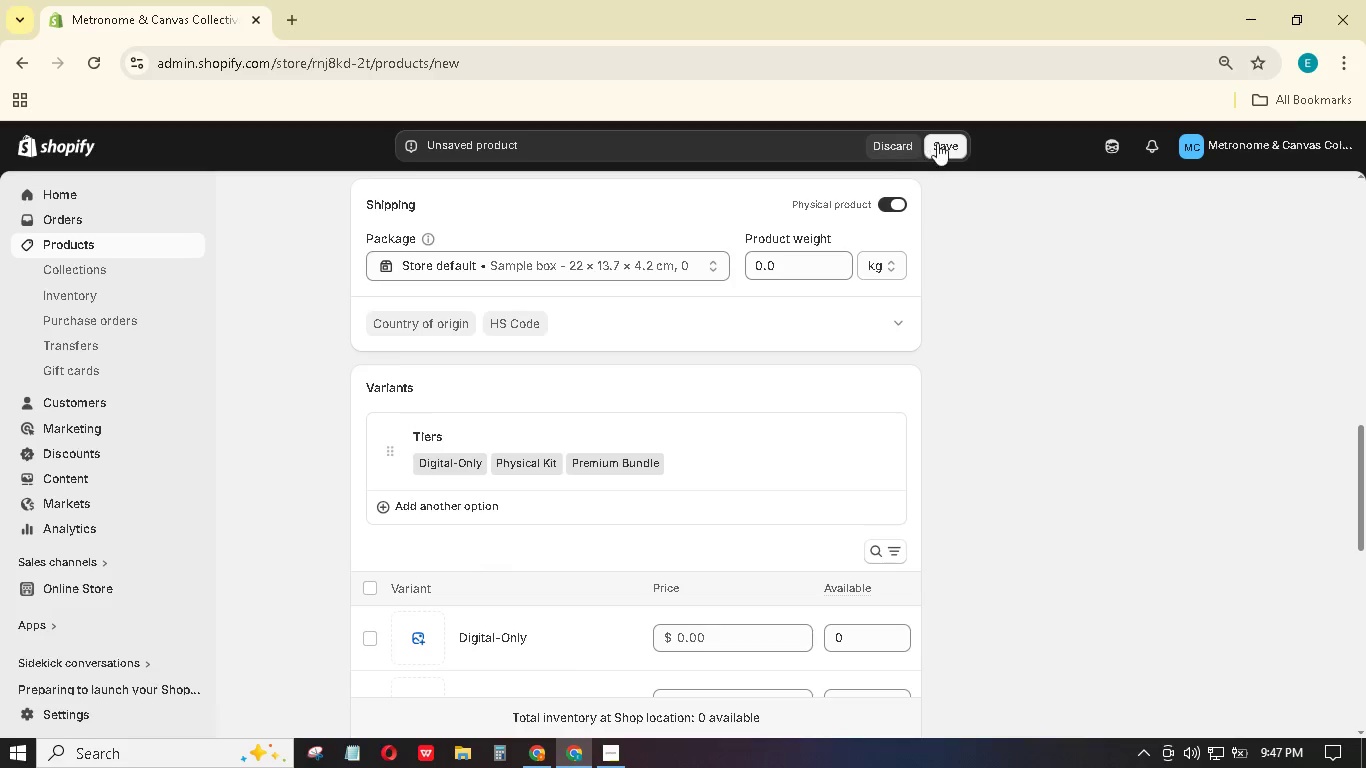 
left_click([940, 142])
 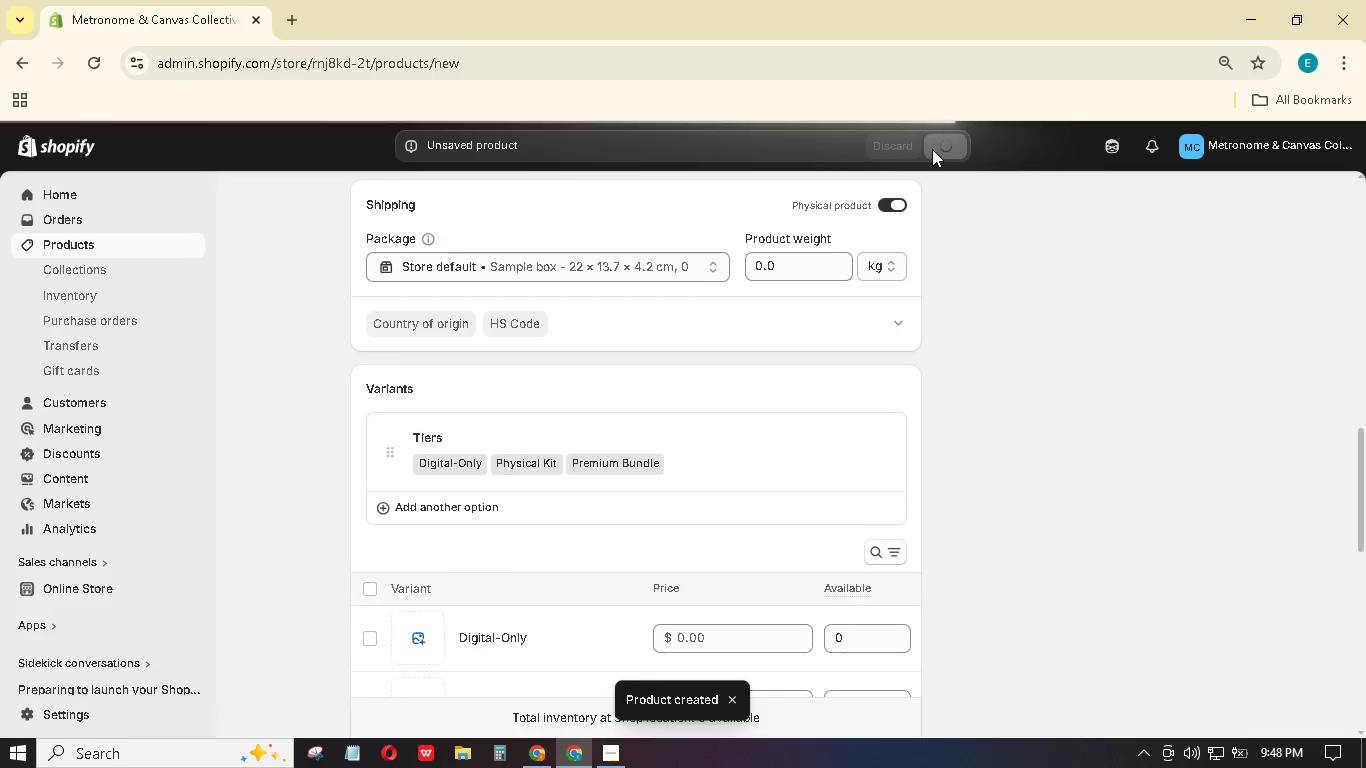 
wait(11.61)
 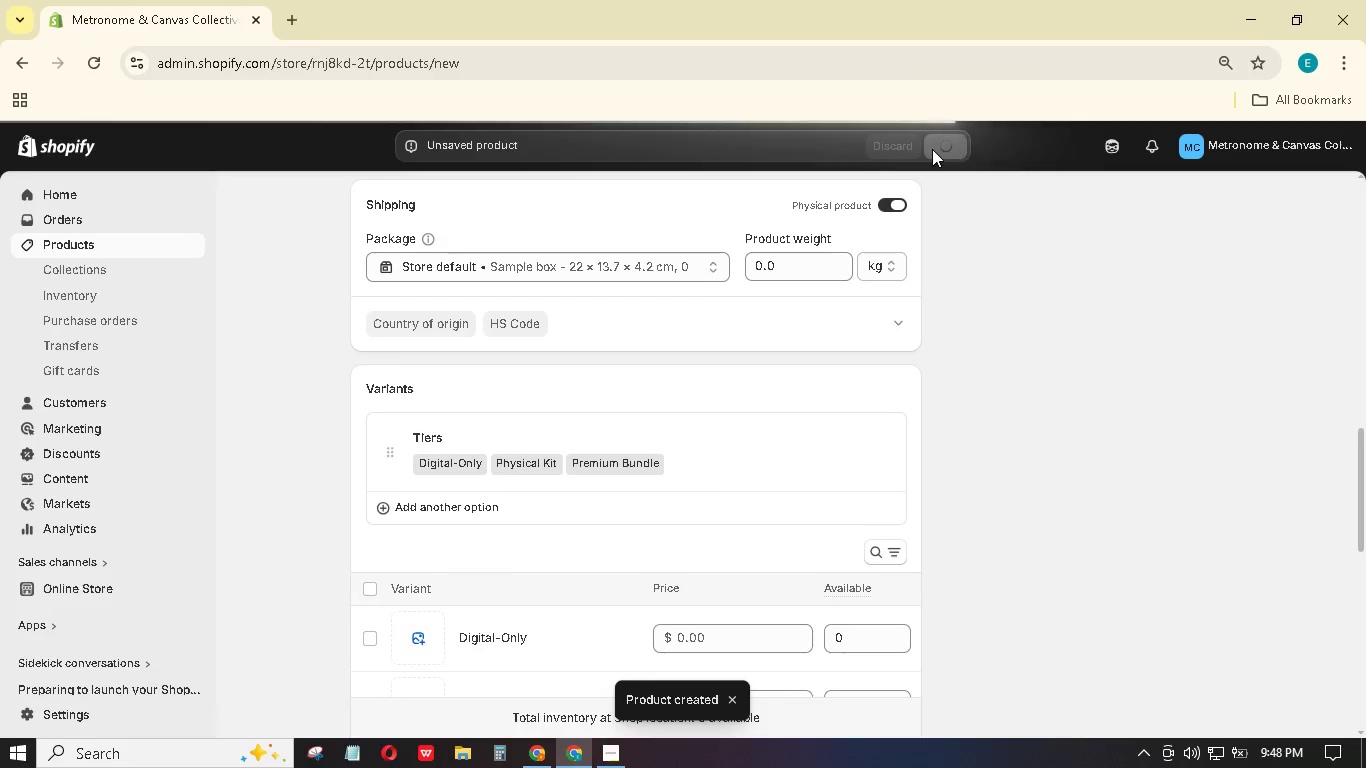 
scroll: coordinate [396, 511], scroll_direction: down, amount: 13.0
 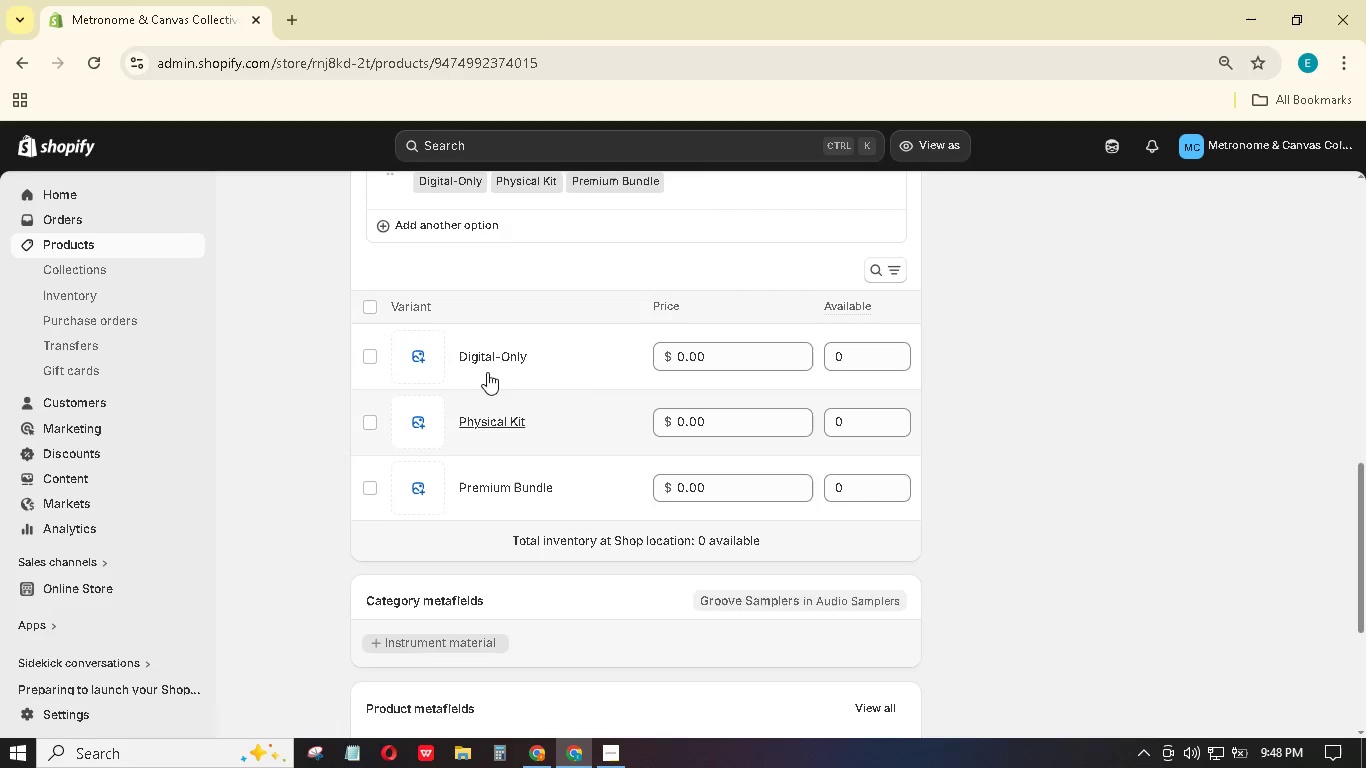 
mouse_move([484, 376])
 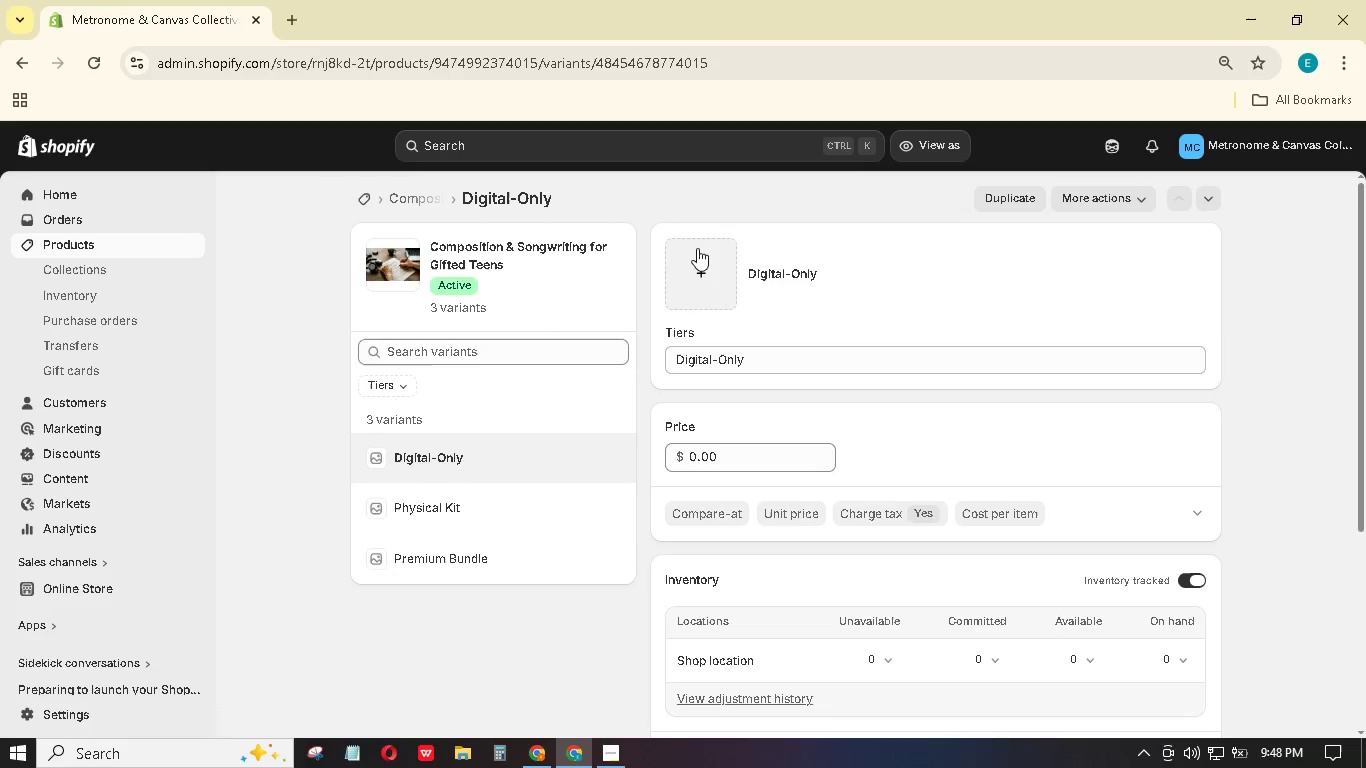 
left_click([700, 250])
 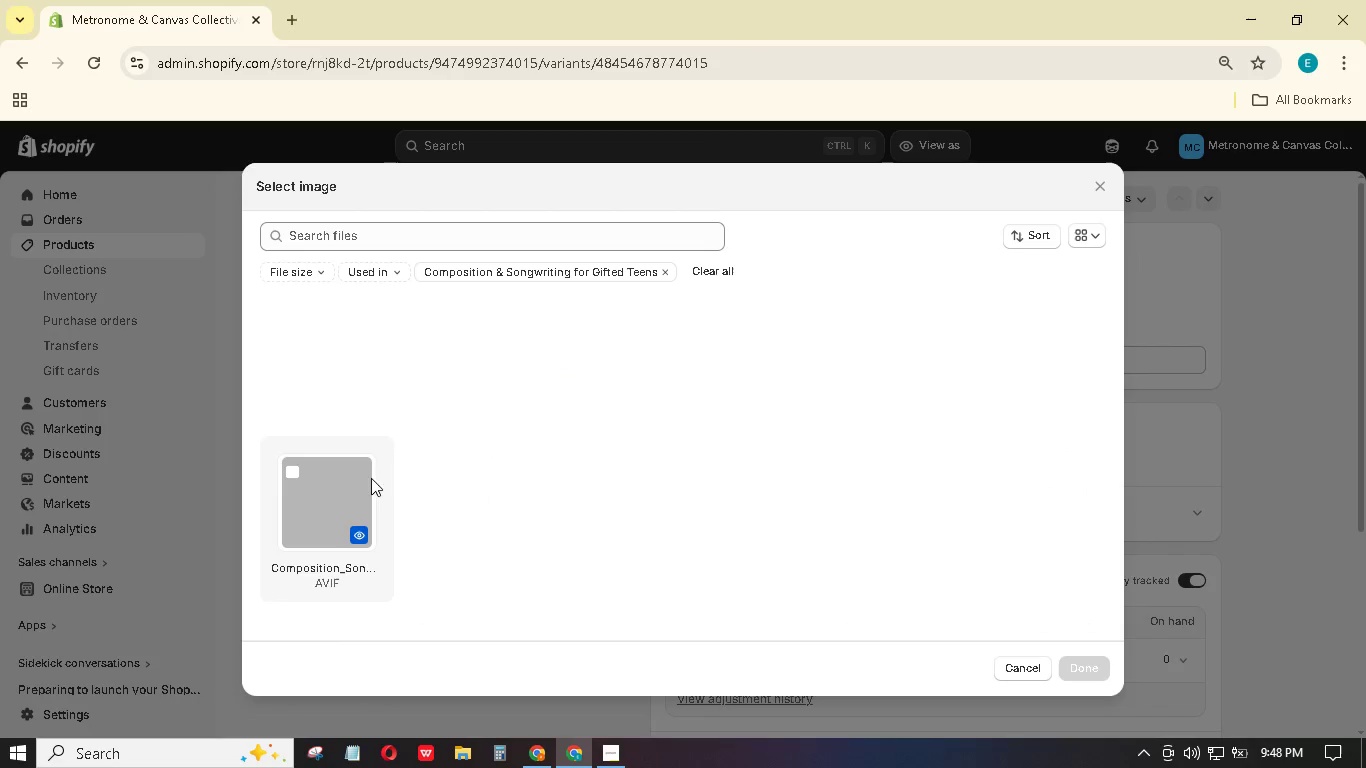 
left_click_drag(start_coordinate=[349, 485], to_coordinate=[366, 475])
 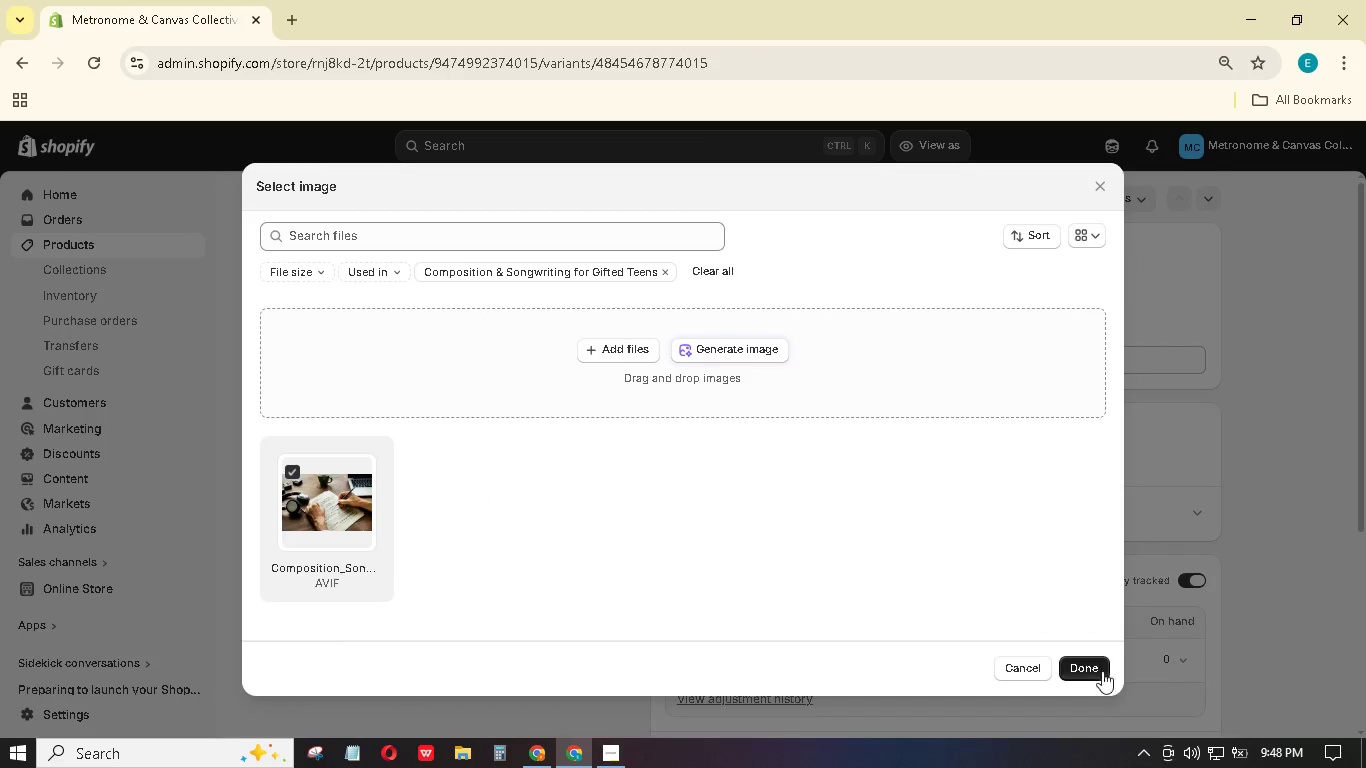 
left_click([1087, 662])
 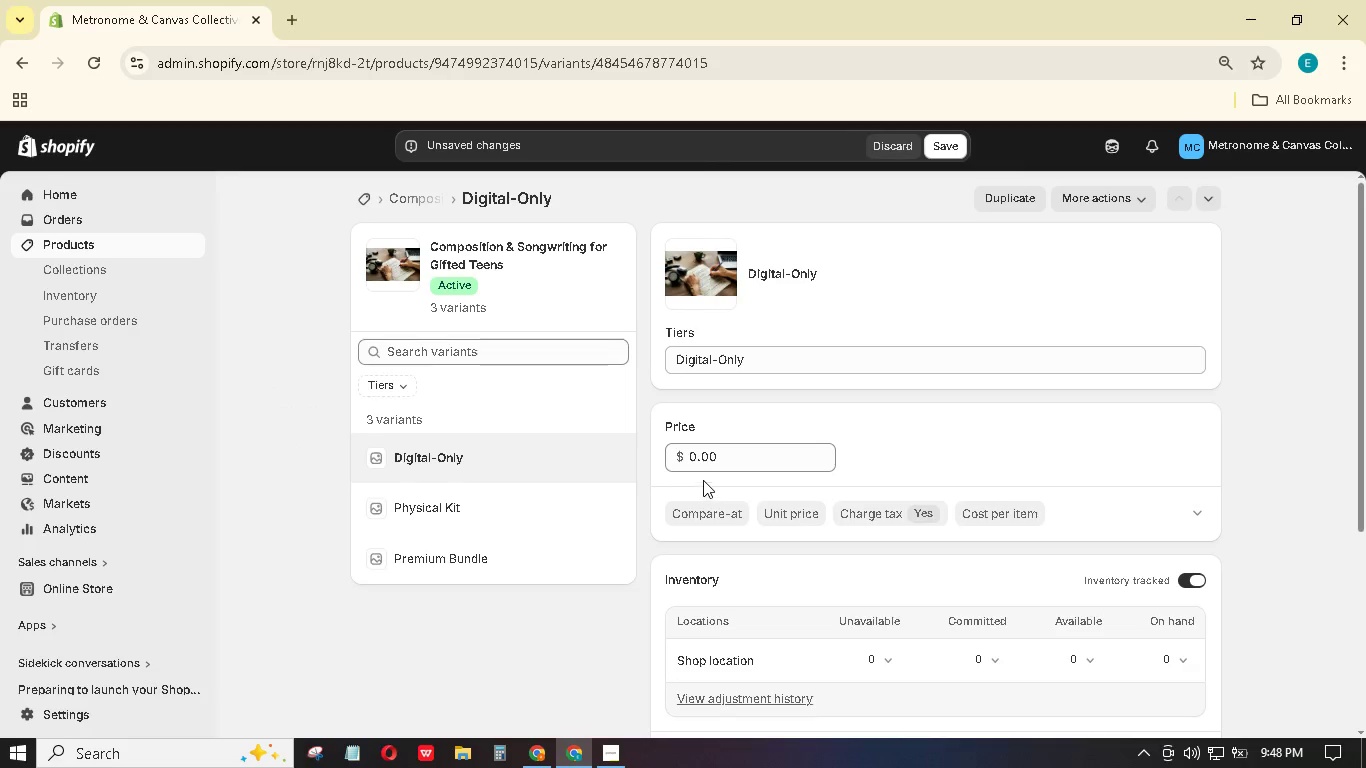 
left_click_drag(start_coordinate=[735, 455], to_coordinate=[662, 449])
 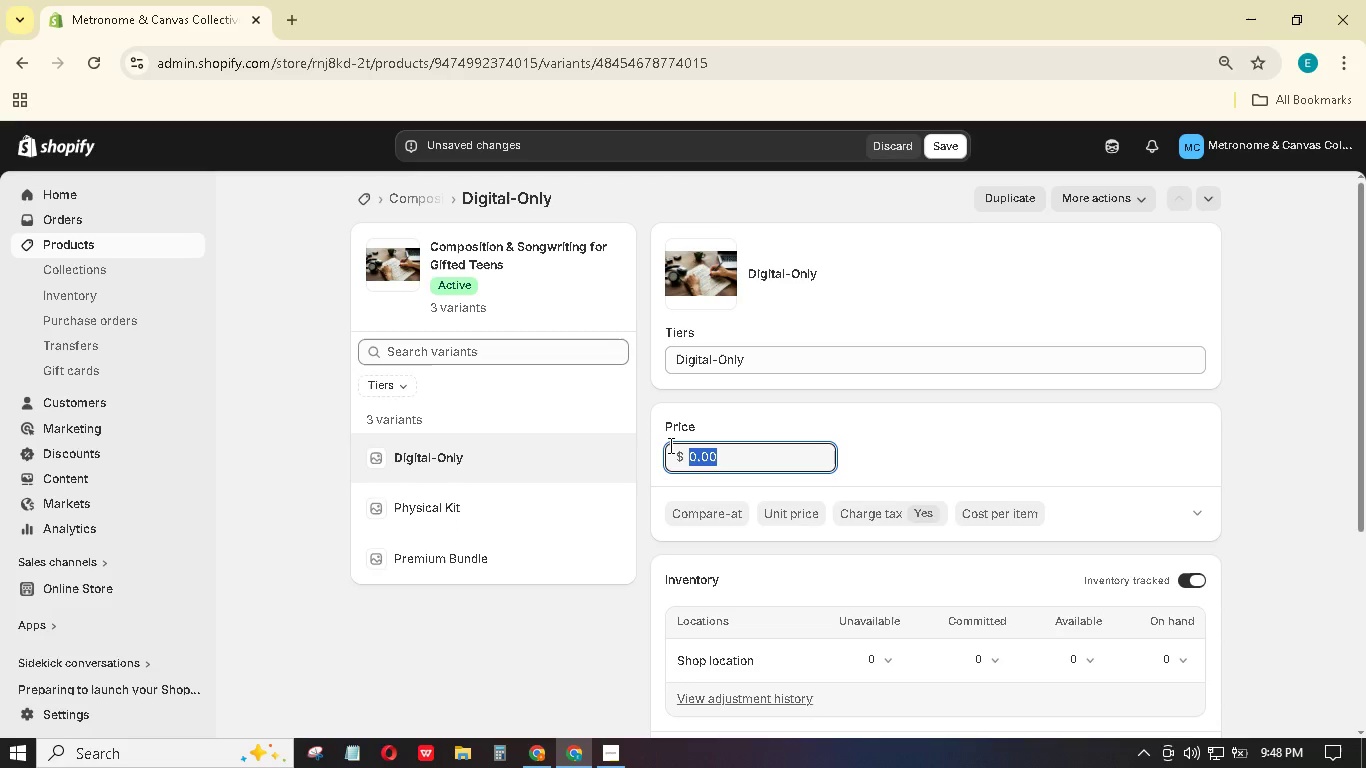 
key(Numpad9)
 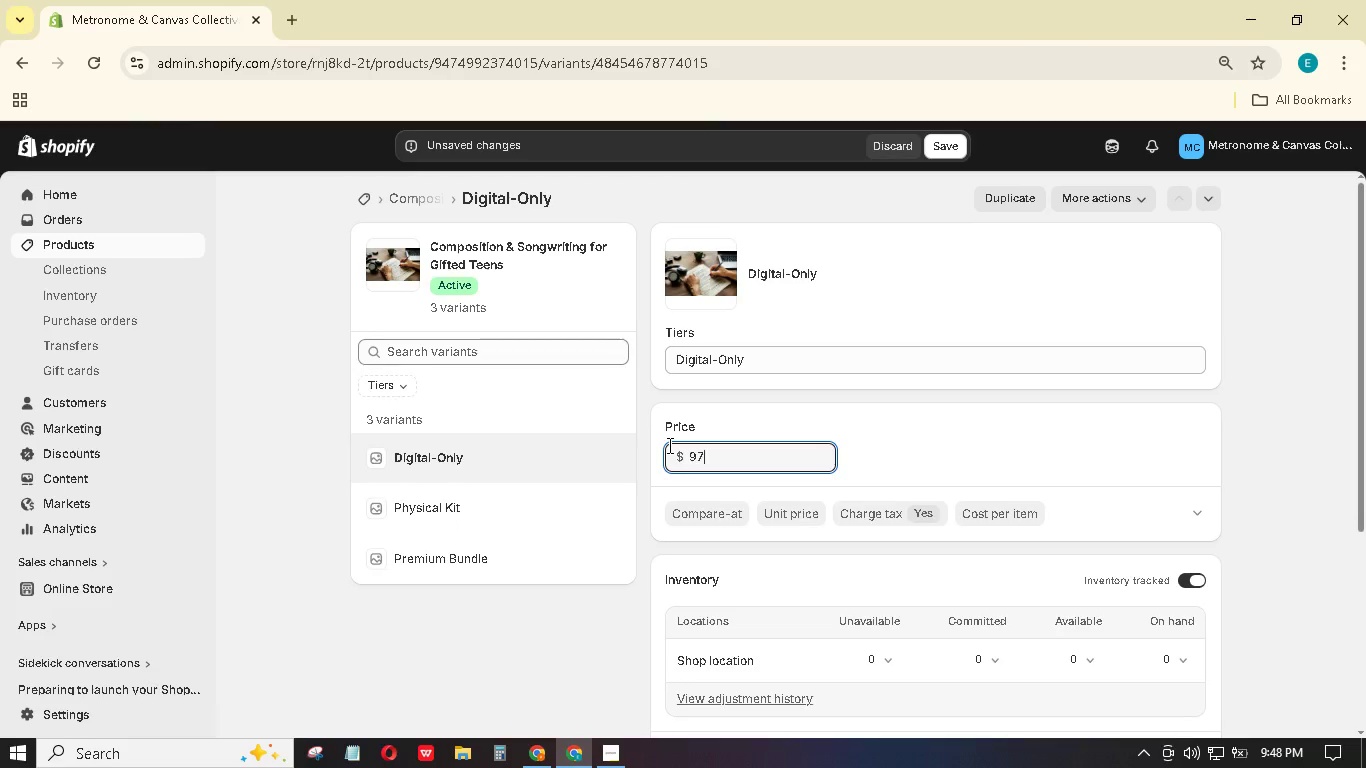 
key(Numpad7)
 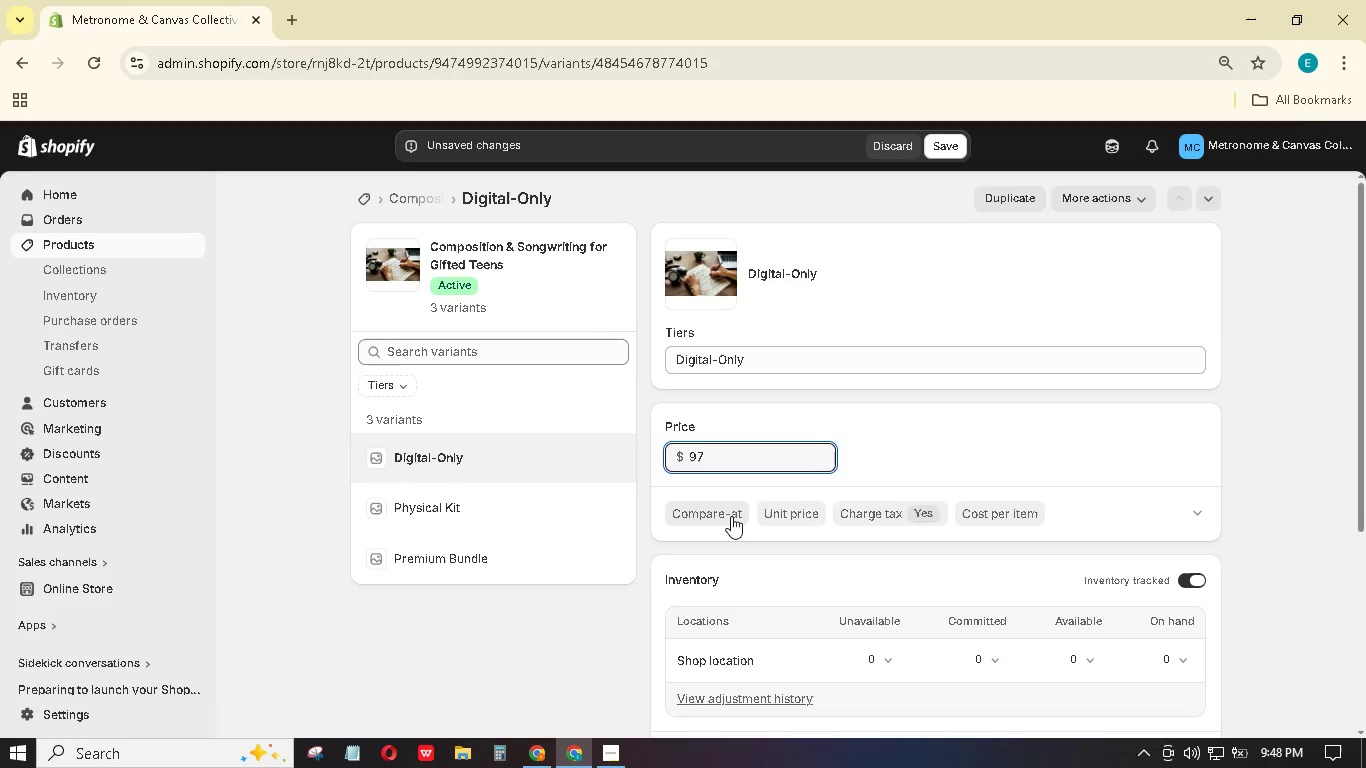 
left_click([730, 516])
 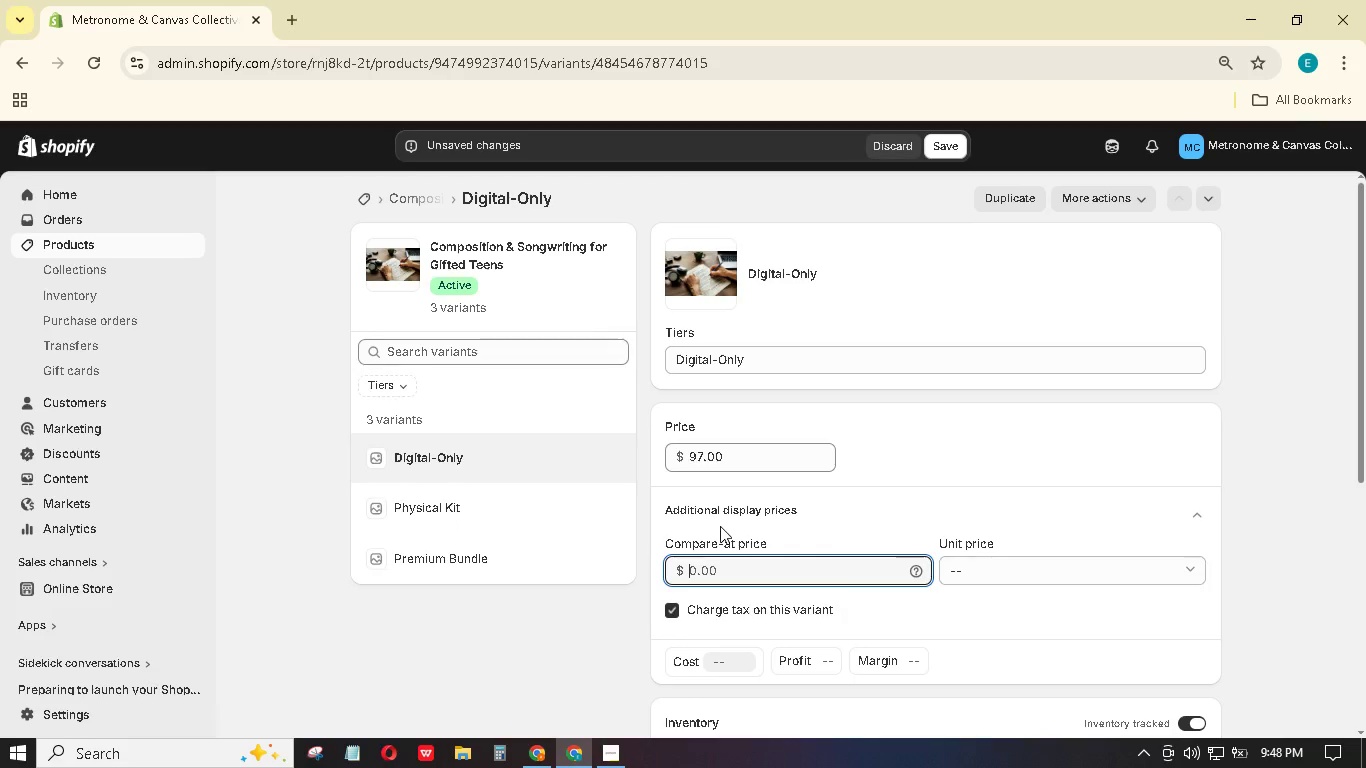 
key(Numpad1)
 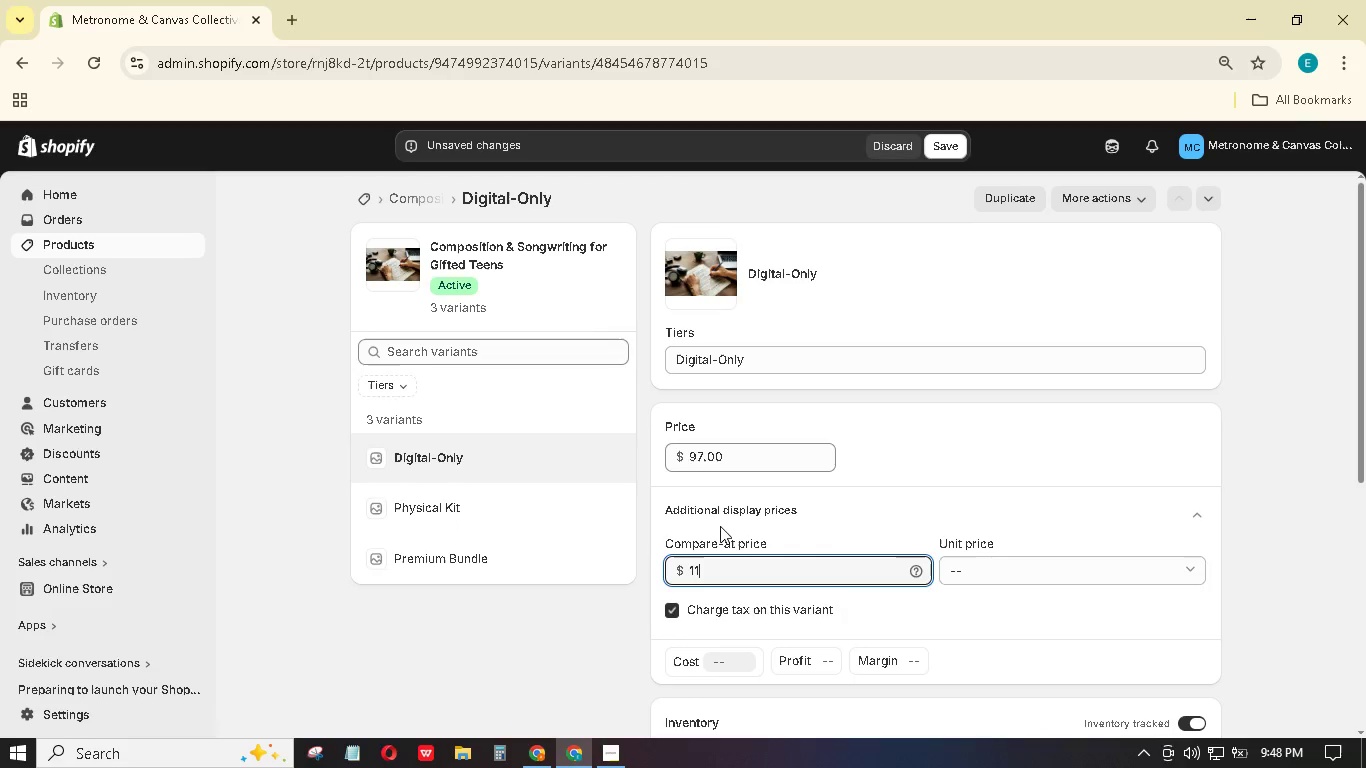 
key(Numpad1)
 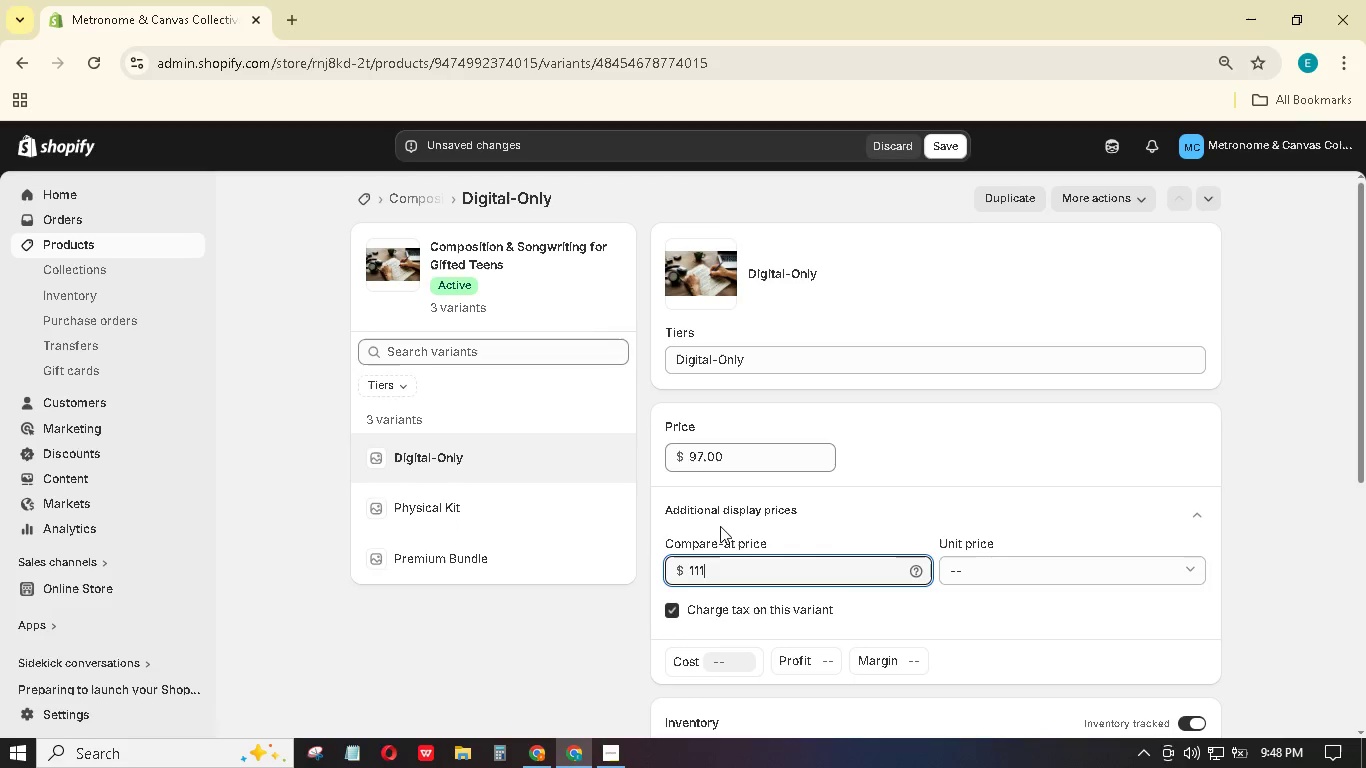 
key(Numpad1)
 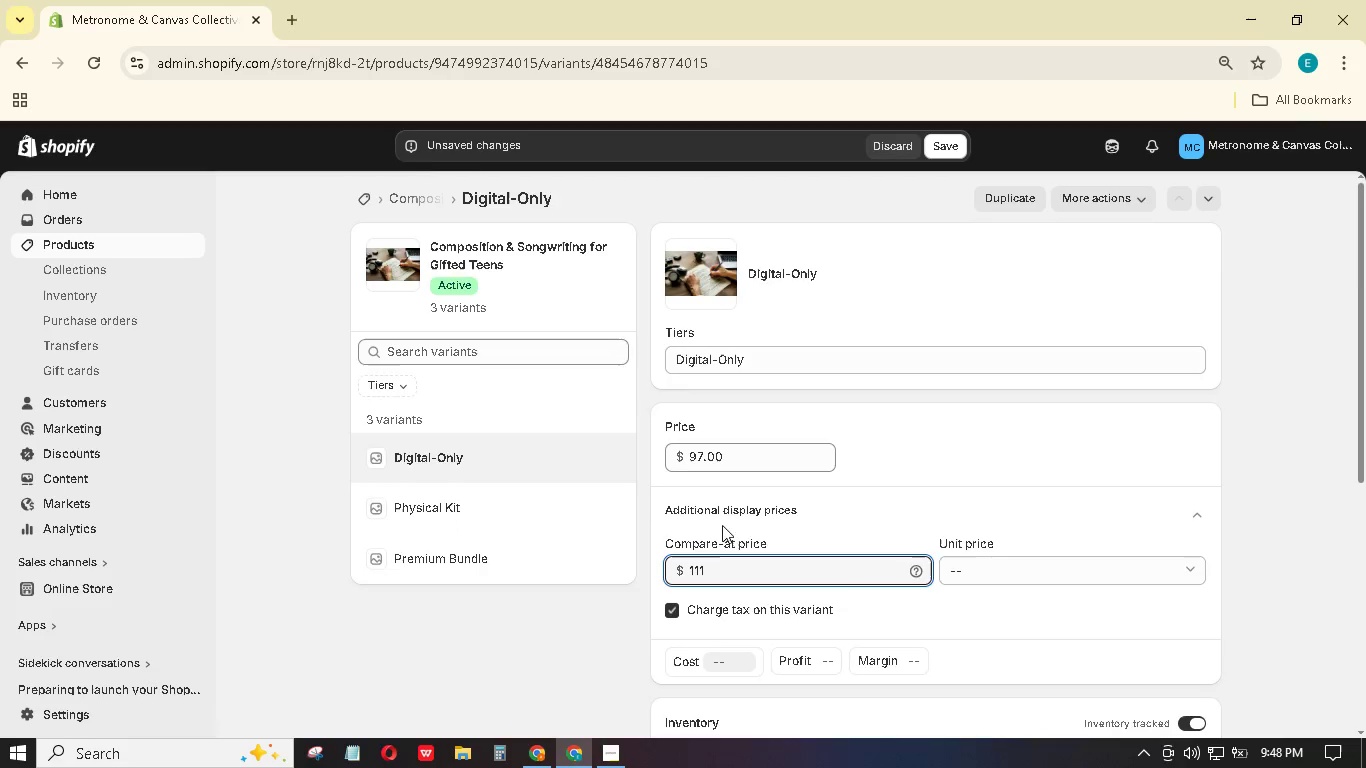 
scroll: coordinate [740, 521], scroll_direction: down, amount: 3.0
 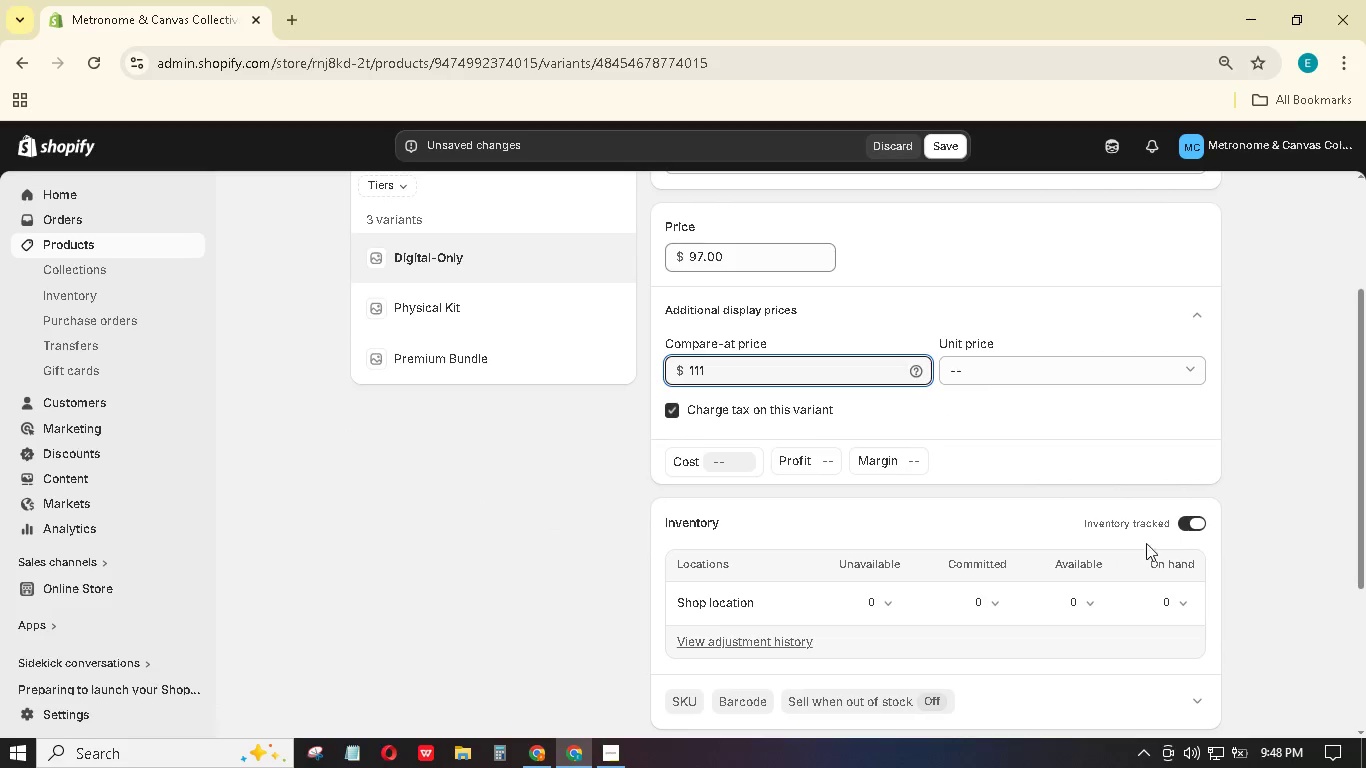 
left_click([1200, 514])
 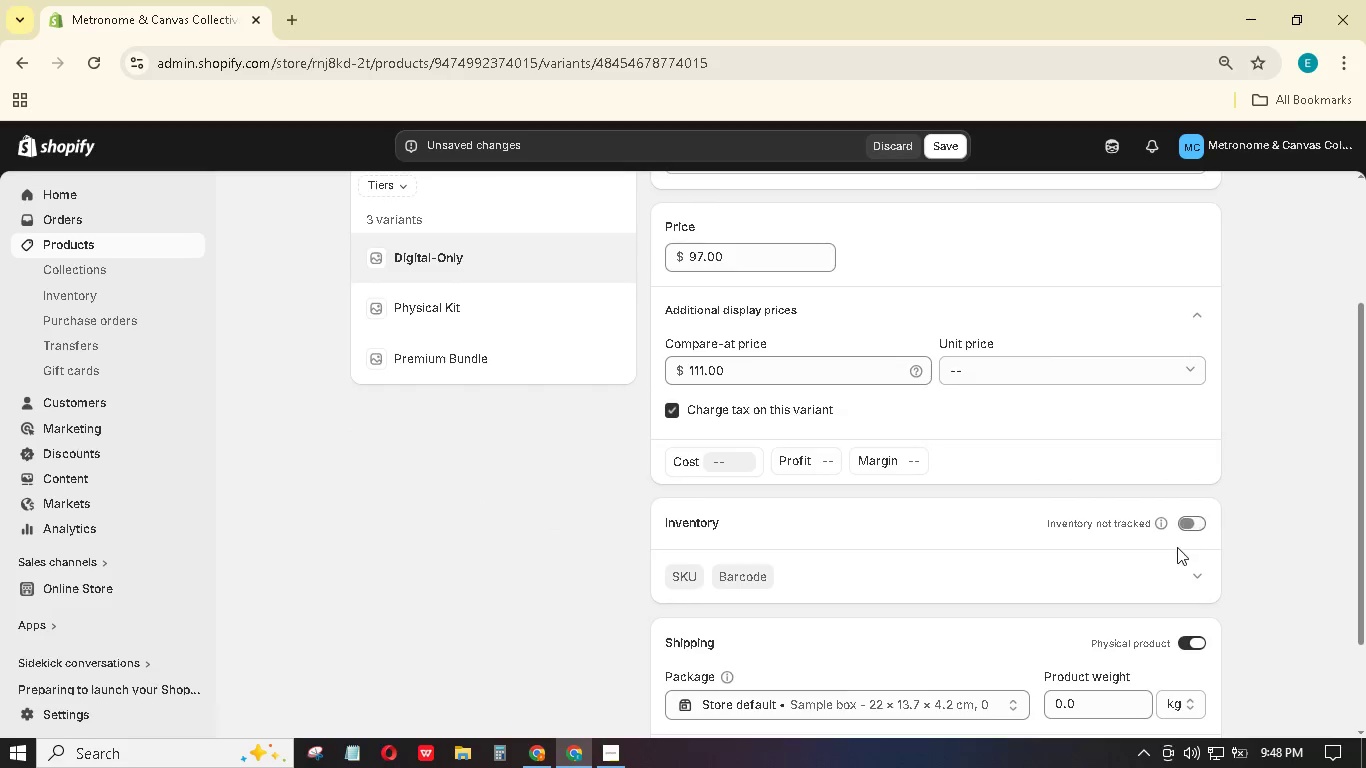 
scroll: coordinate [1177, 547], scroll_direction: down, amount: 3.0
 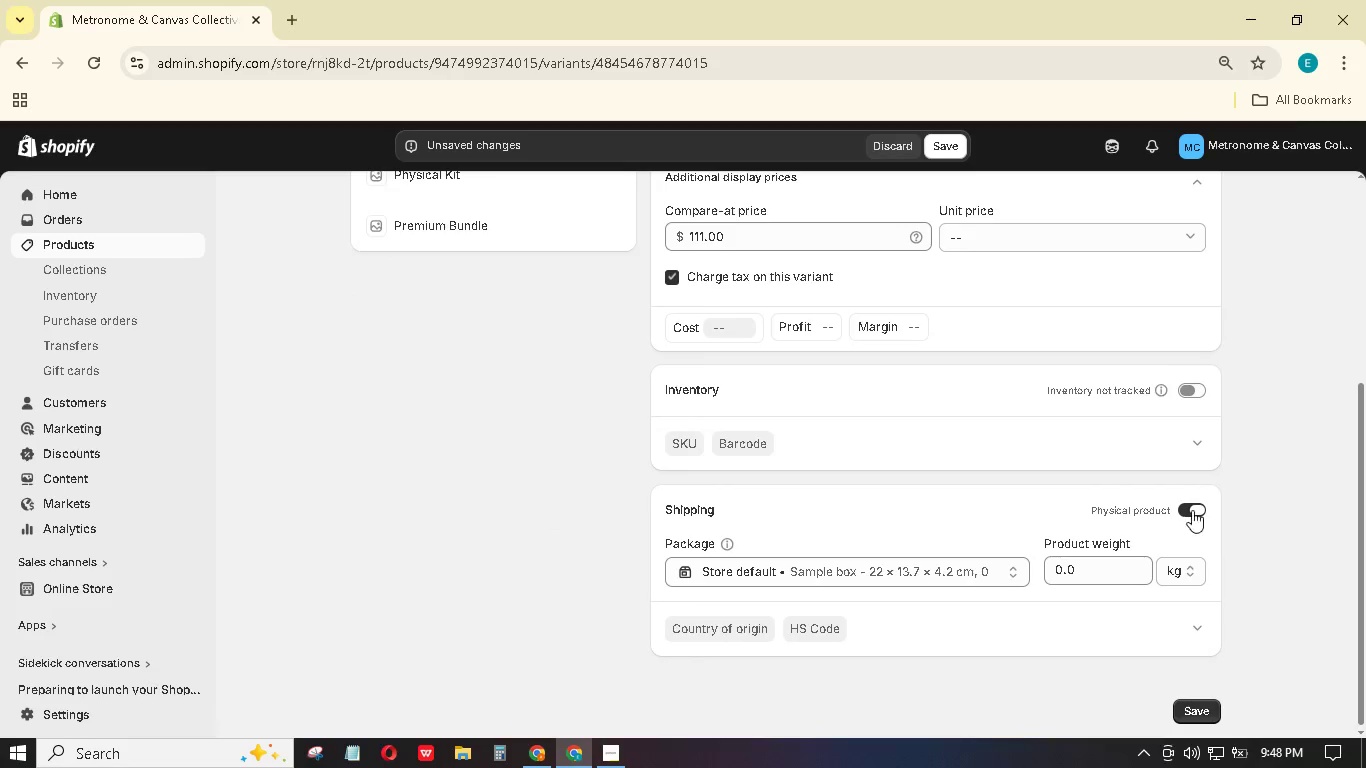 
left_click([1193, 506])
 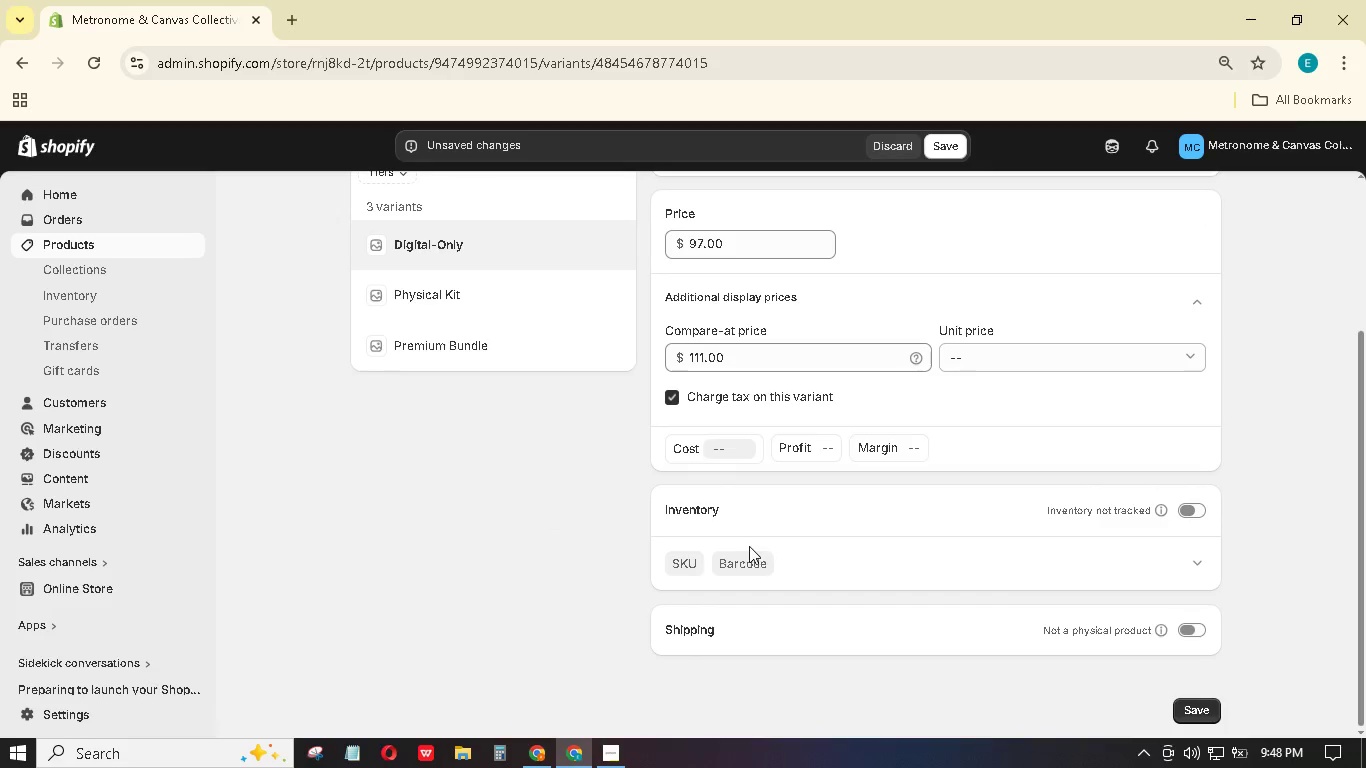 
left_click([682, 557])
 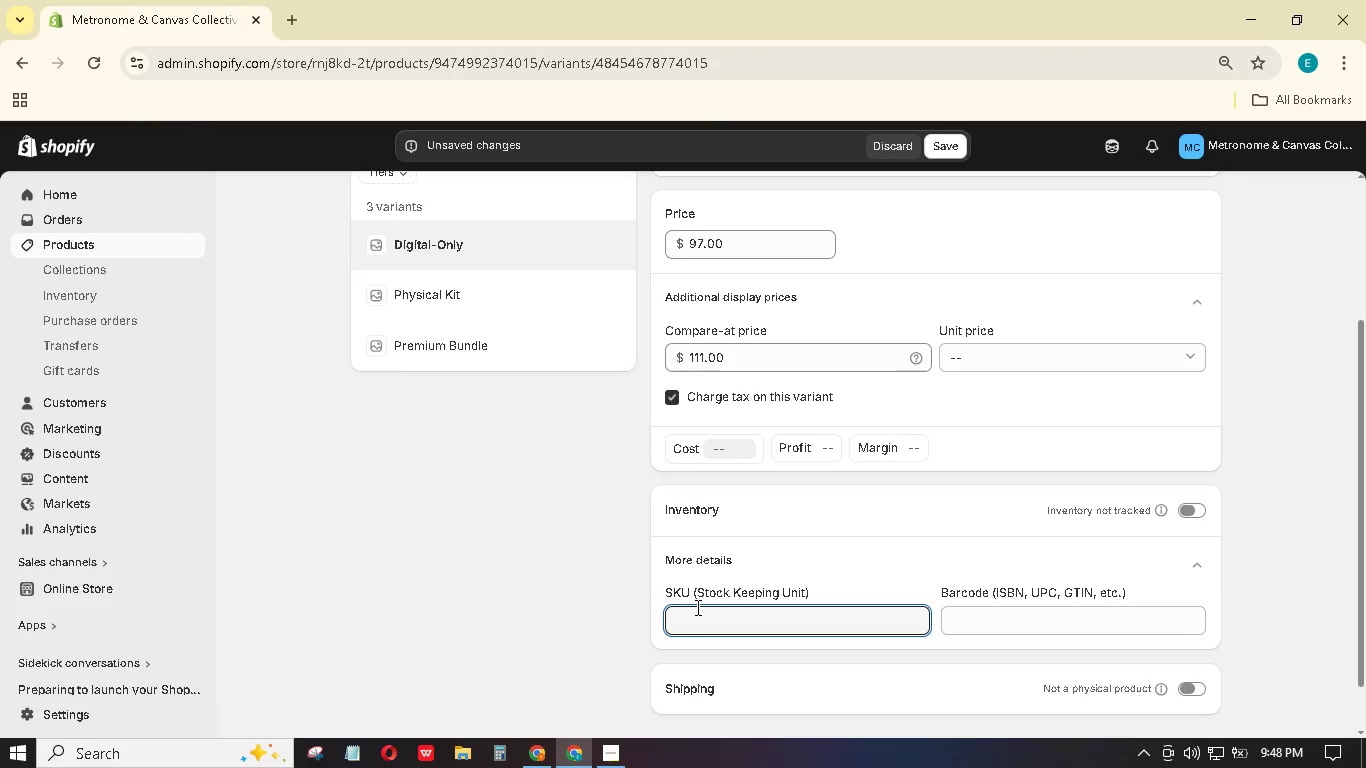 
type(MMC-)
 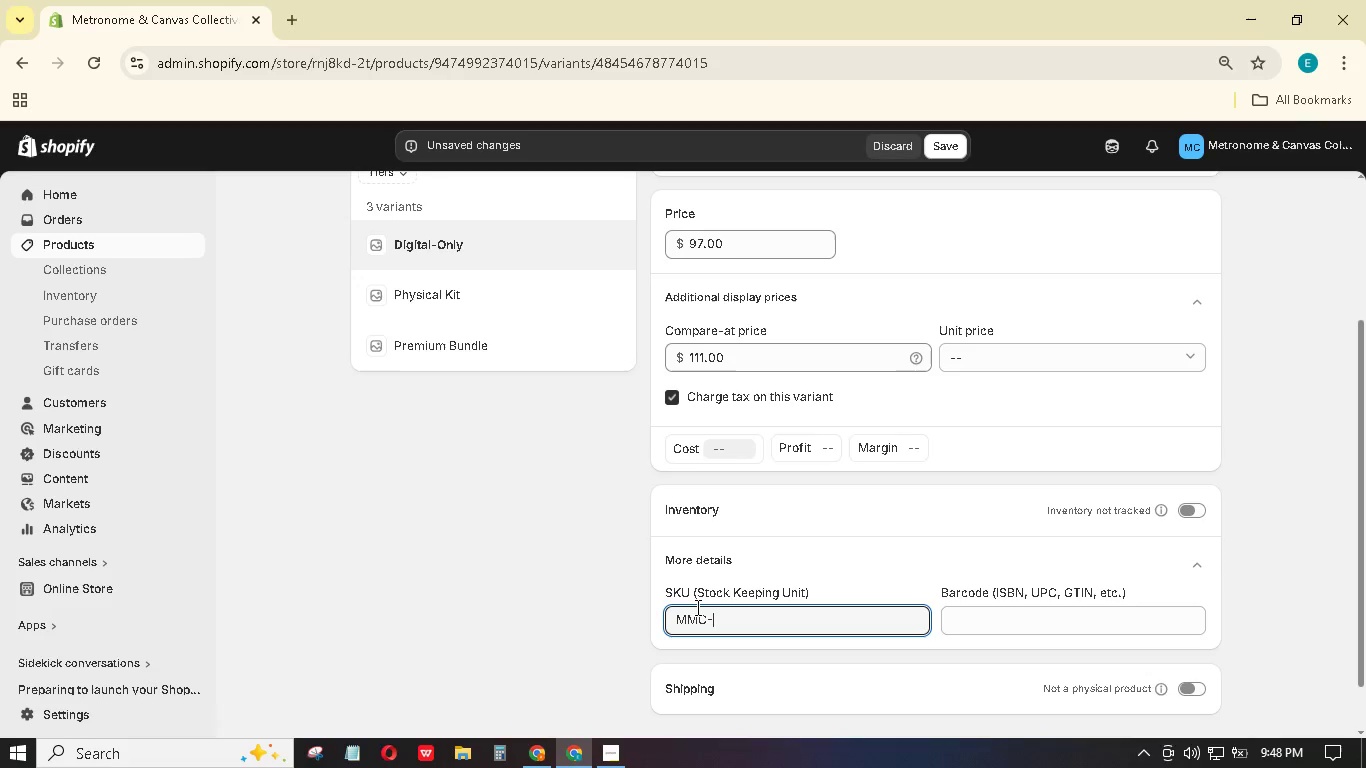 
hold_key(key=ShiftLeft, duration=1.5)
 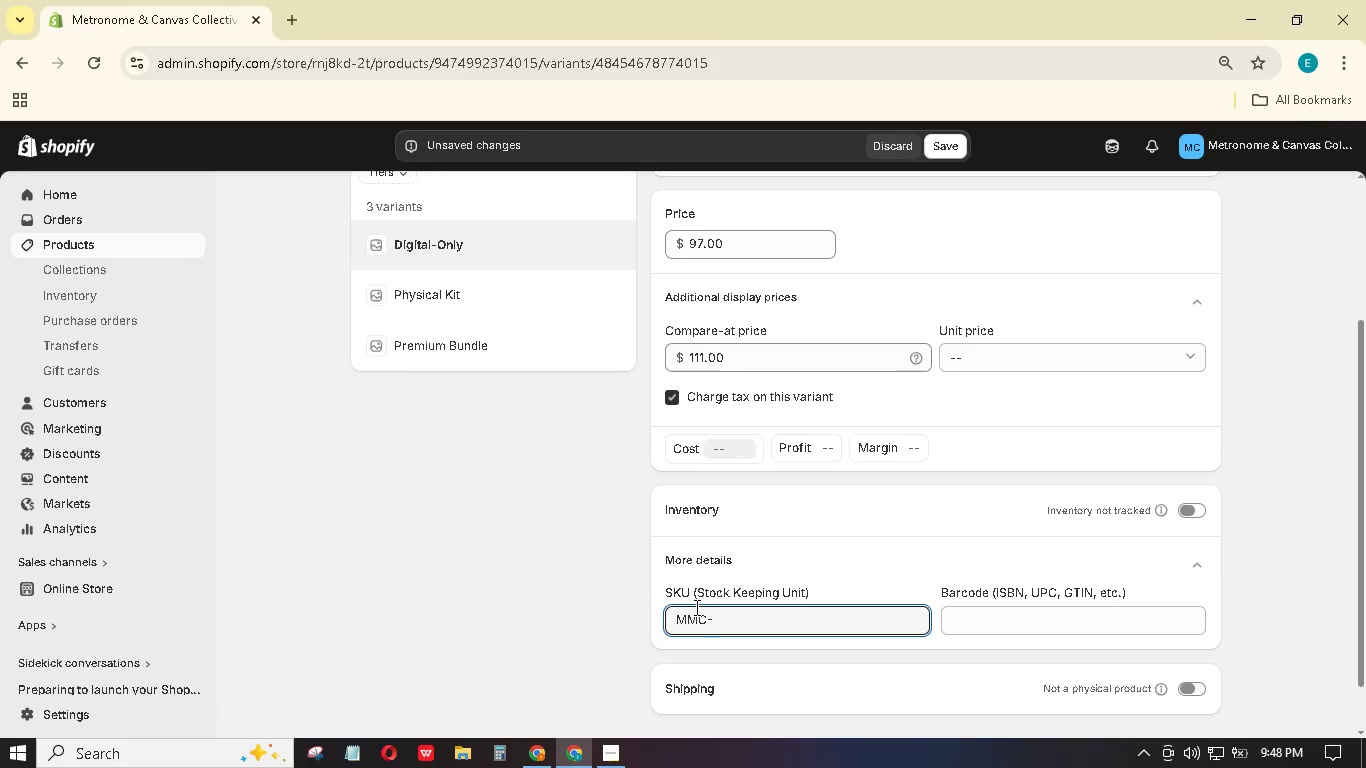 
hold_key(key=ShiftLeft, duration=1.51)
 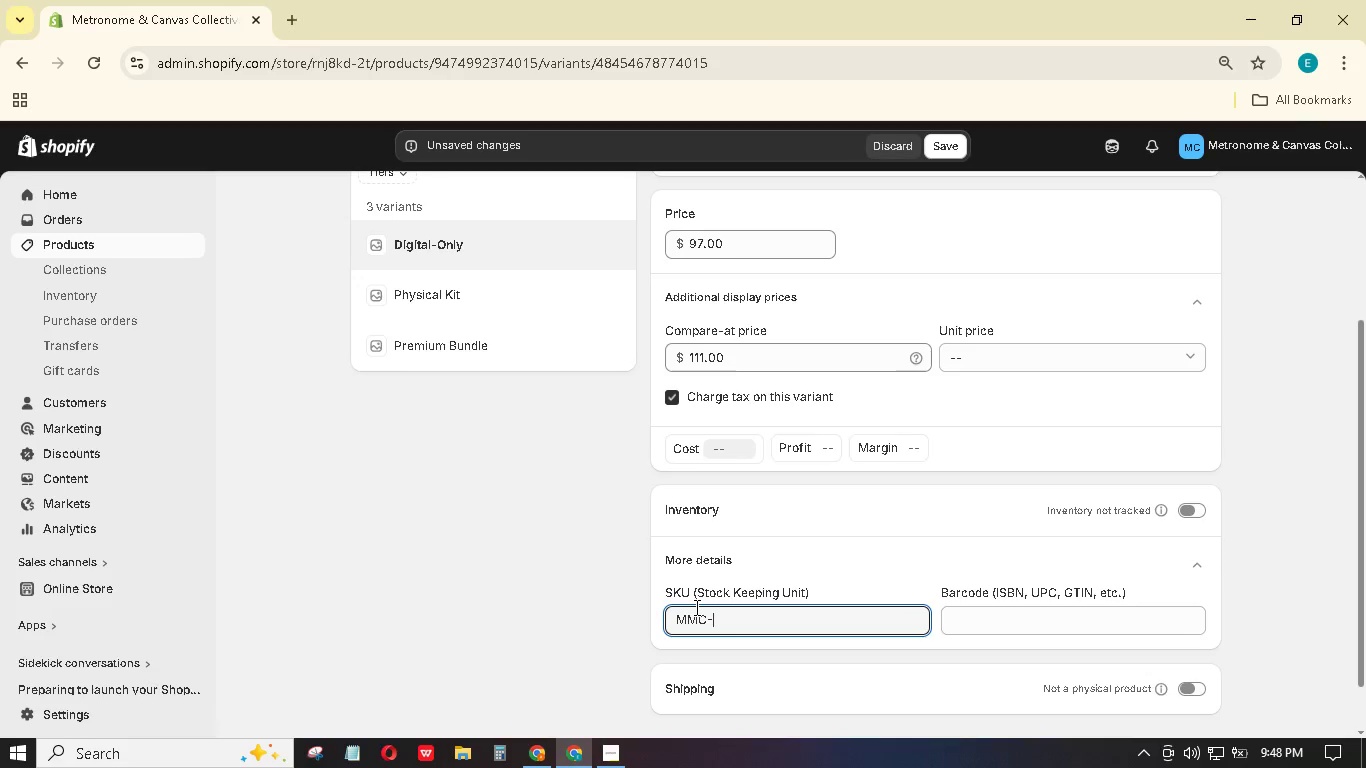 
hold_key(key=ShiftLeft, duration=1.5)
 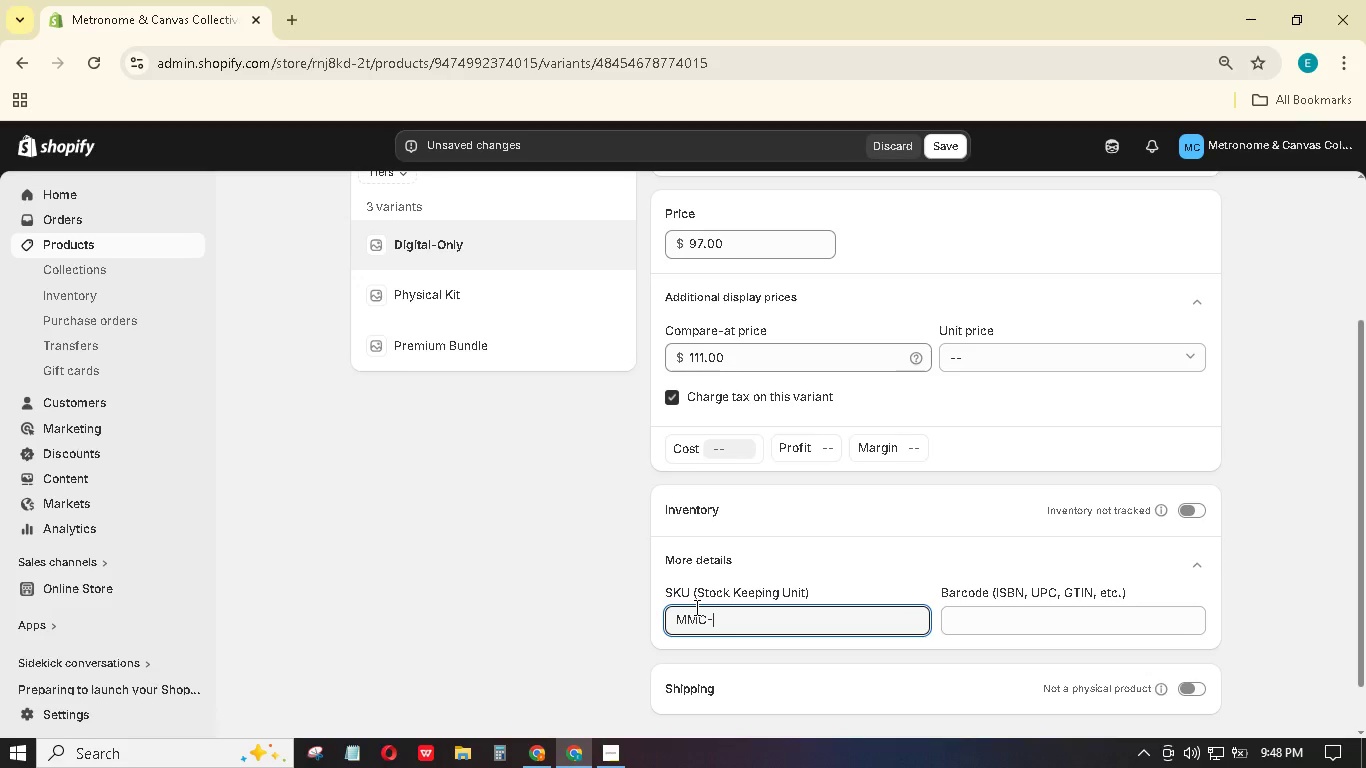 
hold_key(key=ShiftLeft, duration=1.52)
 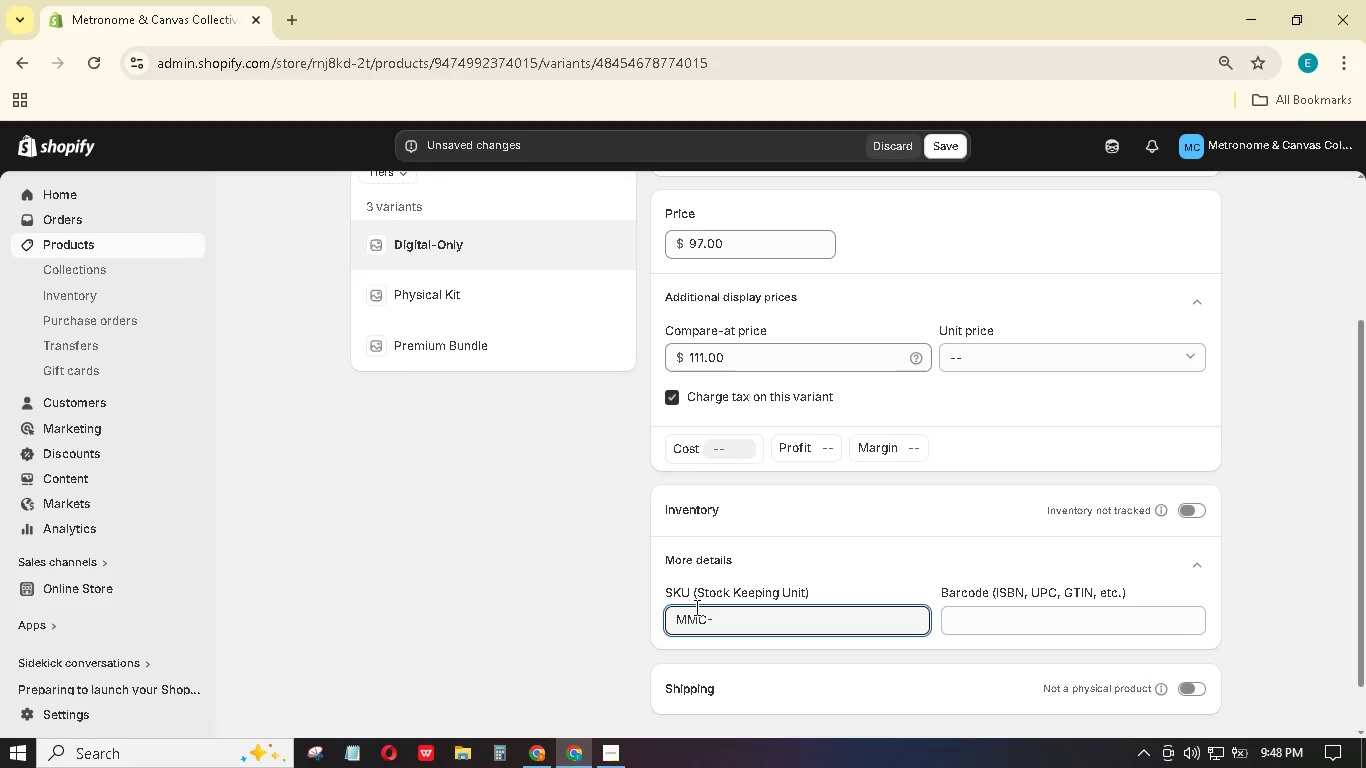 
type(CSW-DIG-01)
 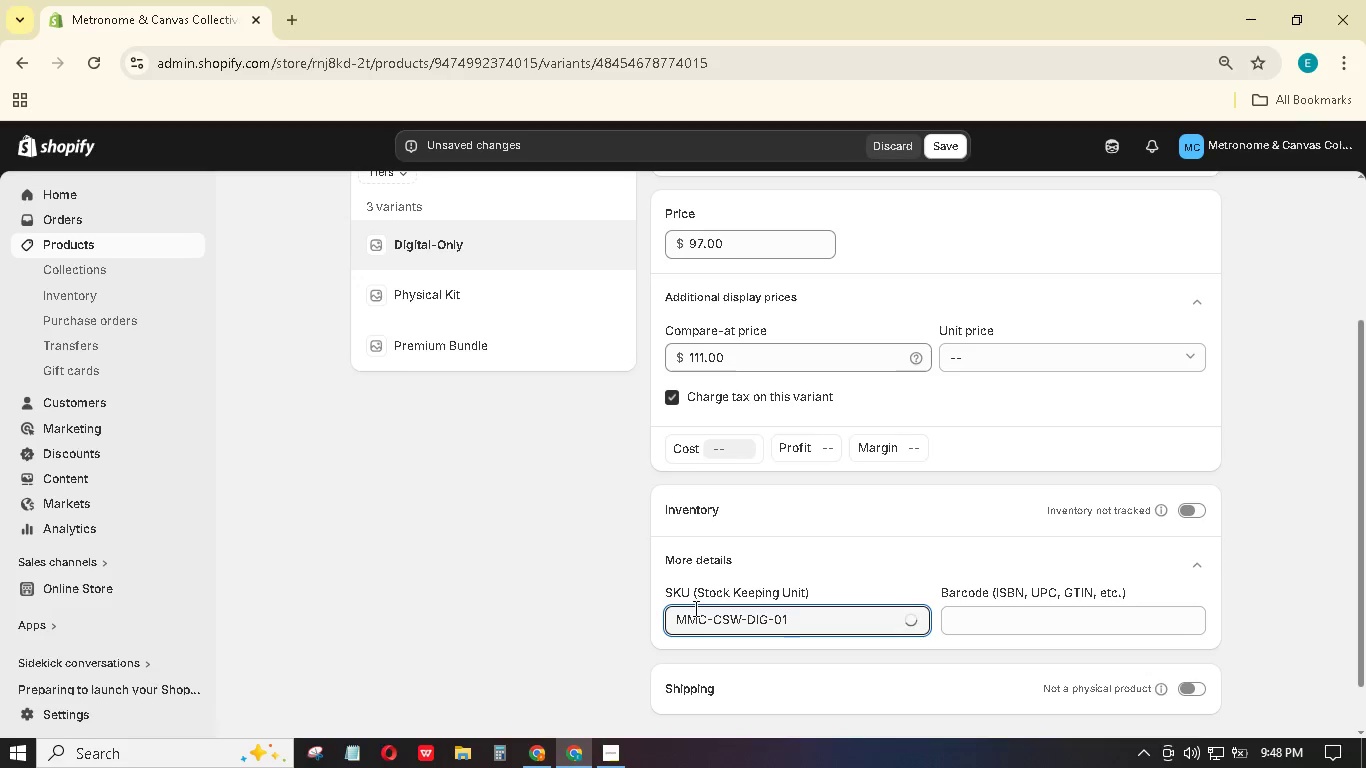 
scroll: coordinate [818, 532], scroll_direction: none, amount: 0.0
 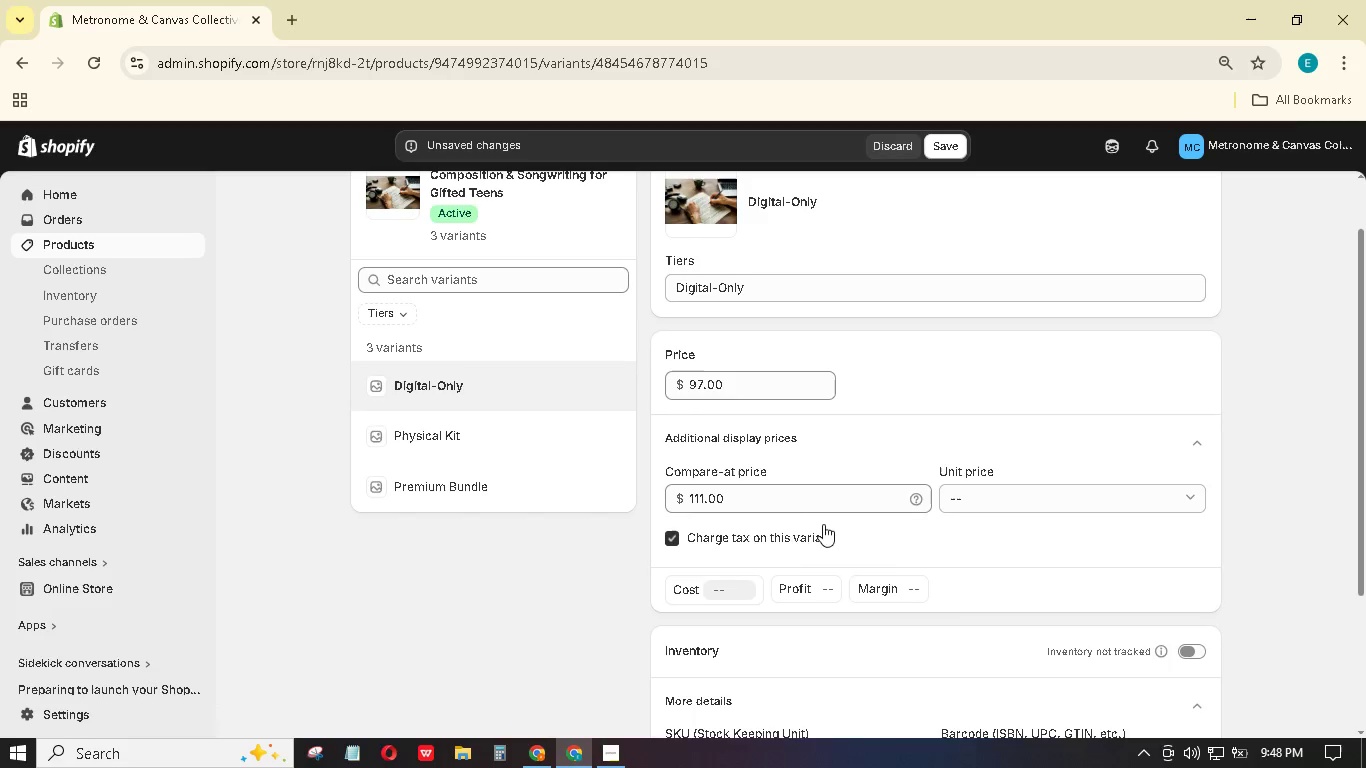 
left_click([1192, 710])
 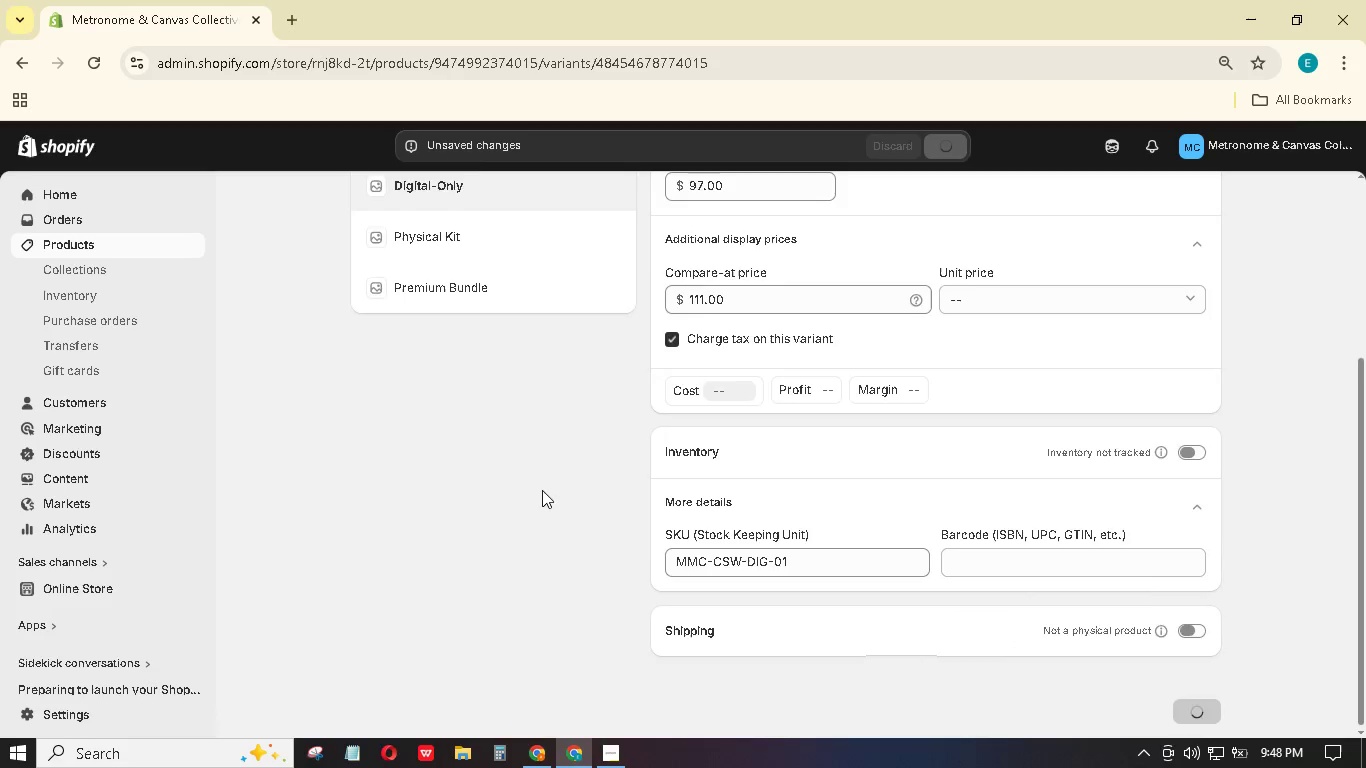 
scroll: coordinate [994, 623], scroll_direction: down, amount: 5.0
 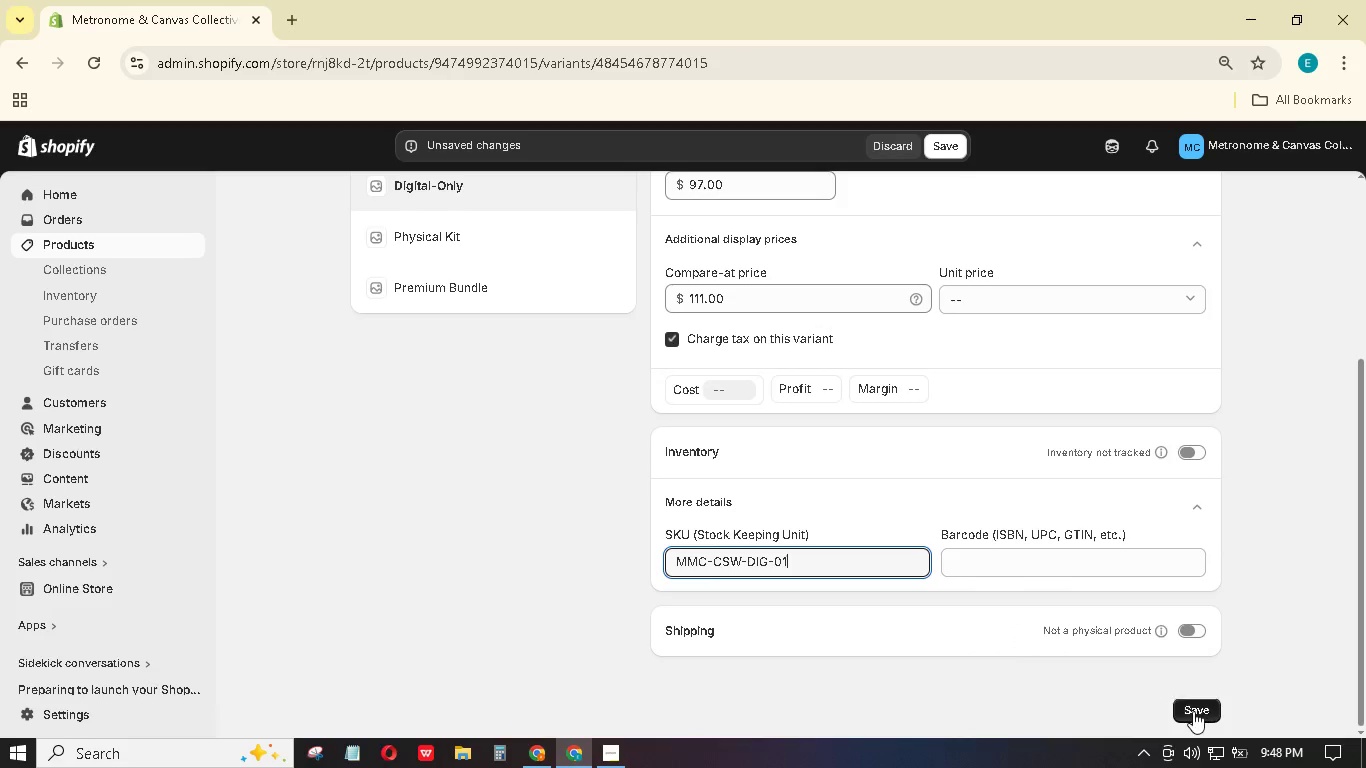 
scroll: coordinate [528, 490], scroll_direction: up, amount: 3.0
 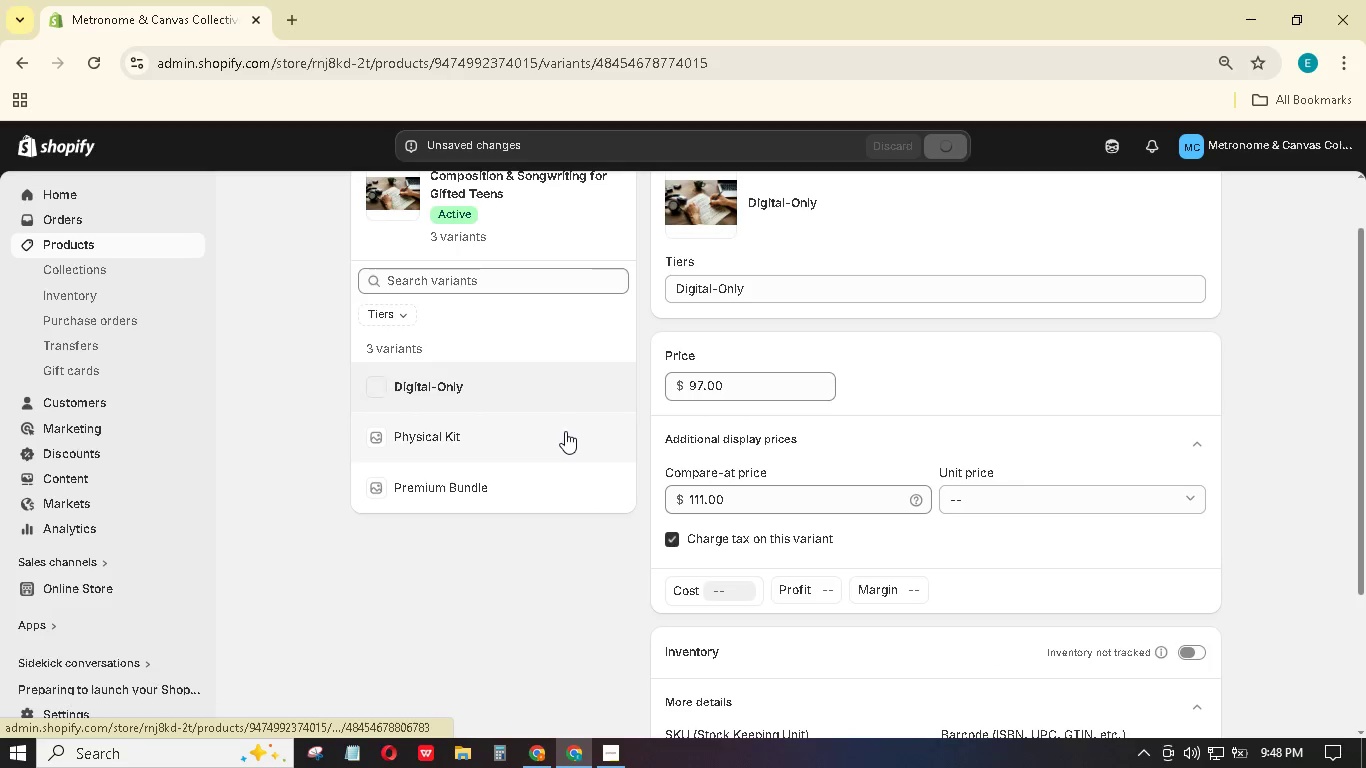 
left_click([565, 431])
 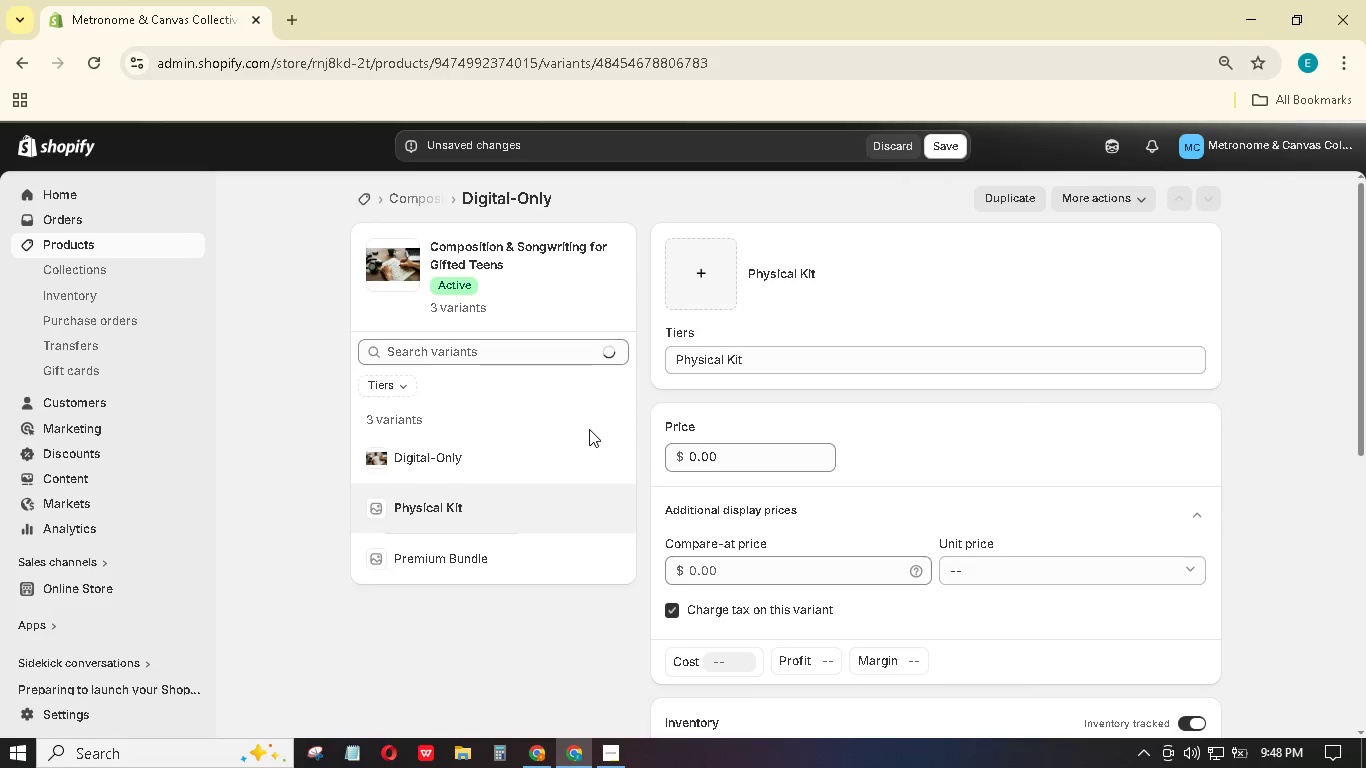 
left_click([736, 298])
 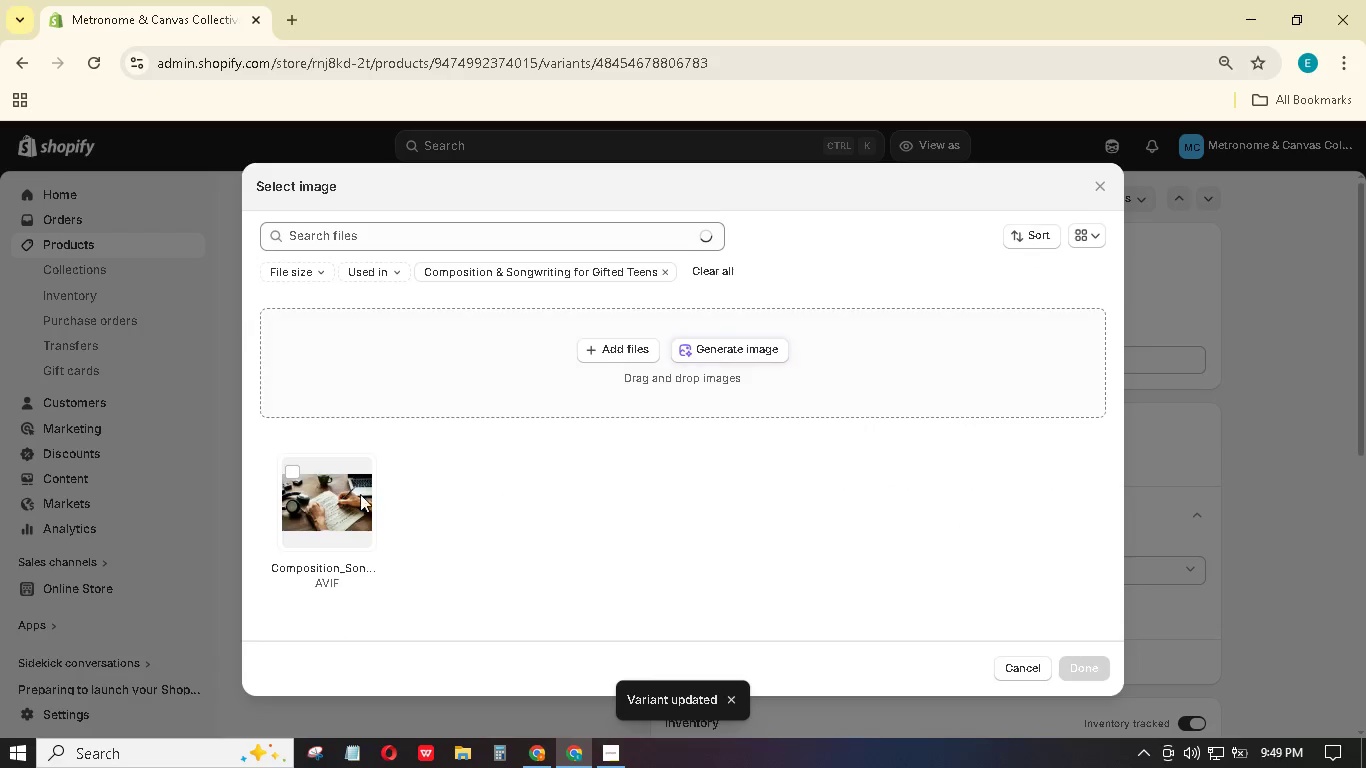 
left_click([343, 505])
 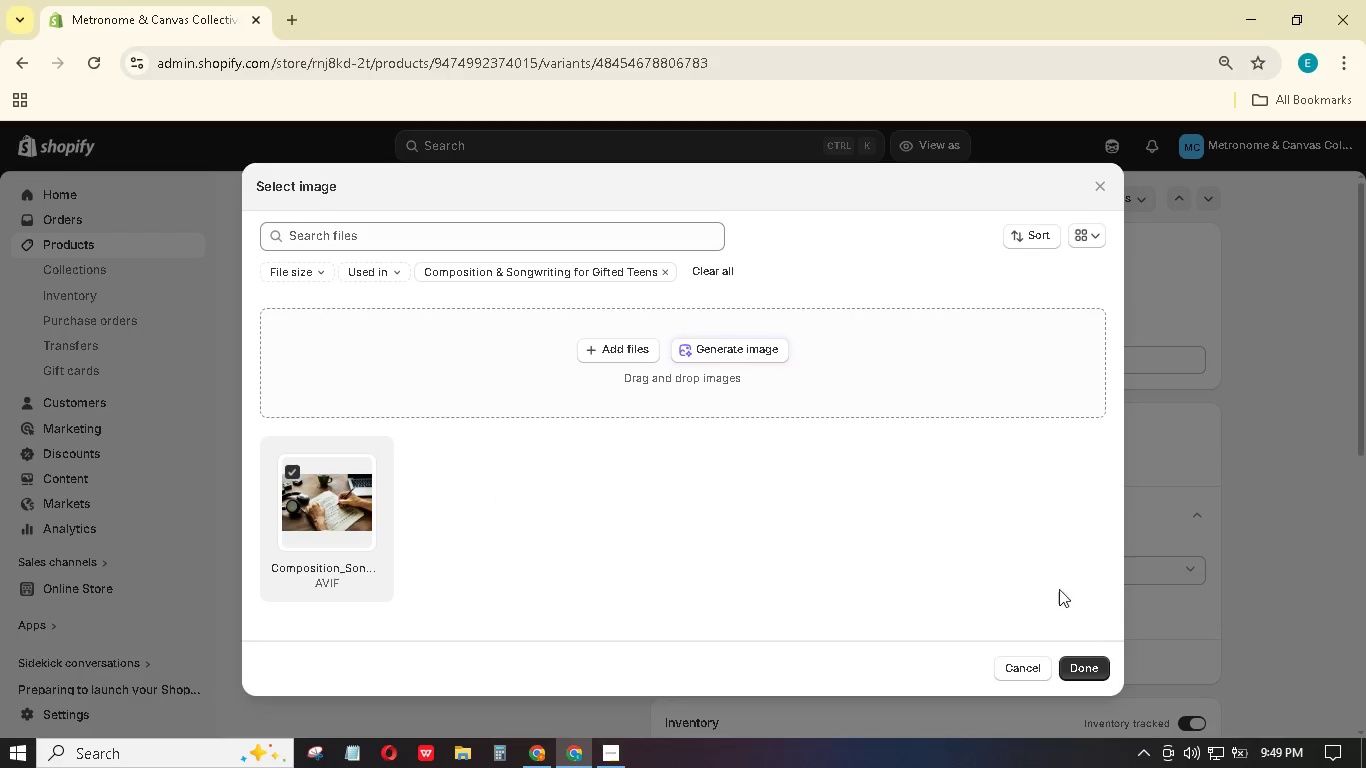 
left_click([1088, 659])
 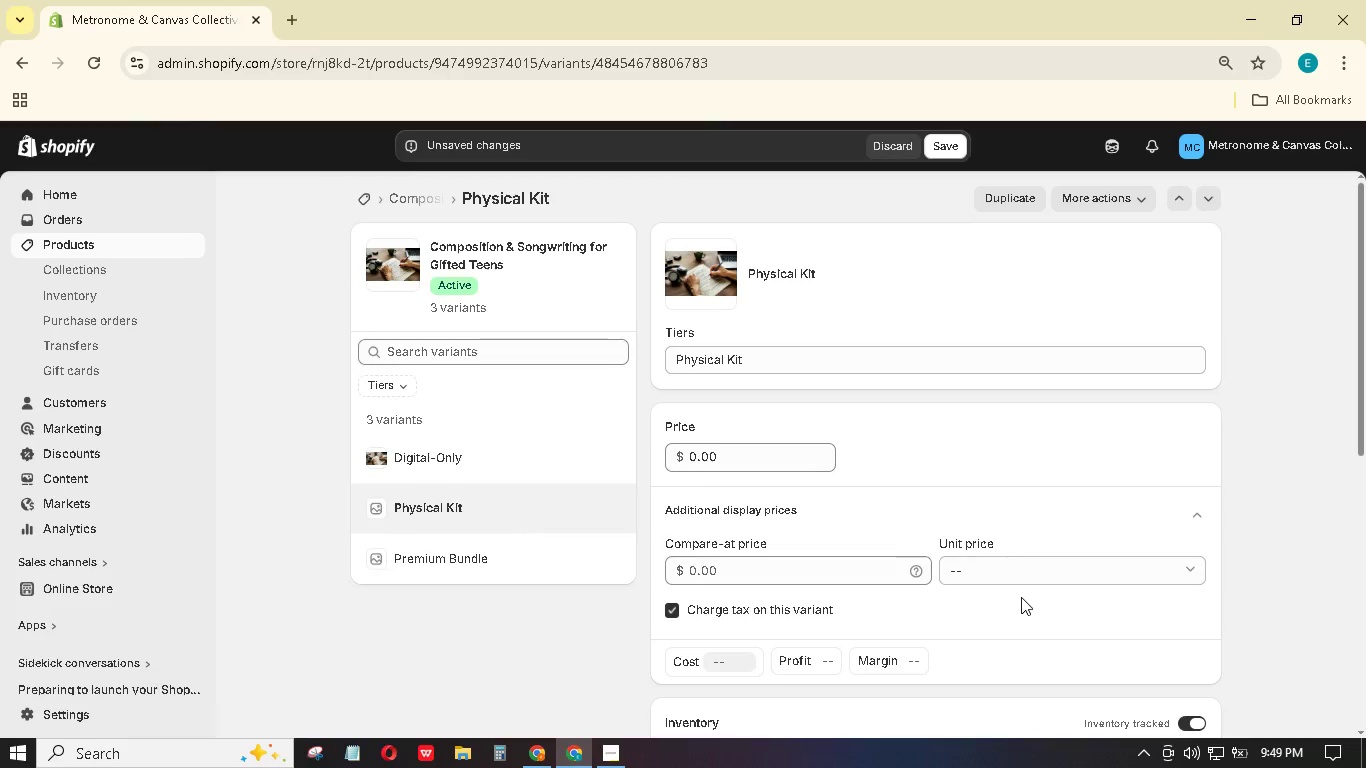 
wait(16.06)
 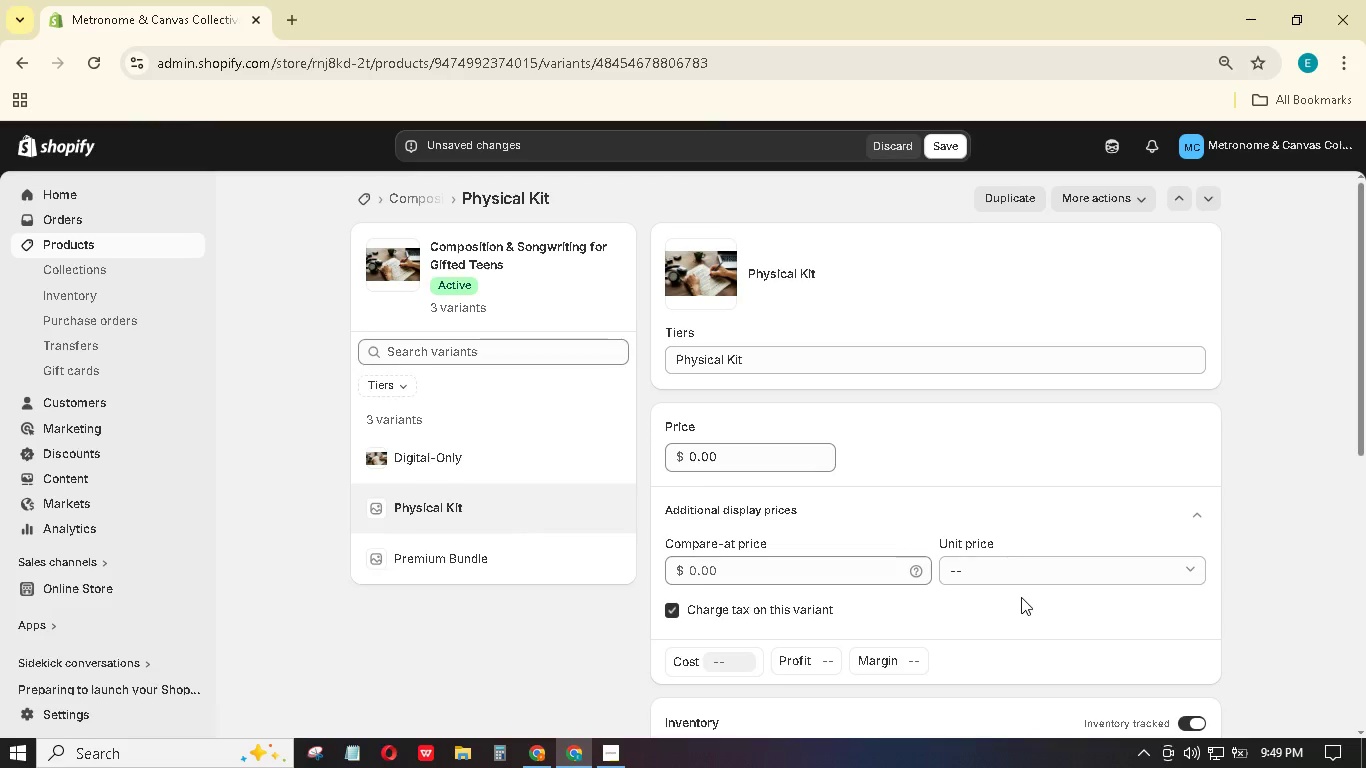 
left_click_drag(start_coordinate=[736, 458], to_coordinate=[655, 455])
 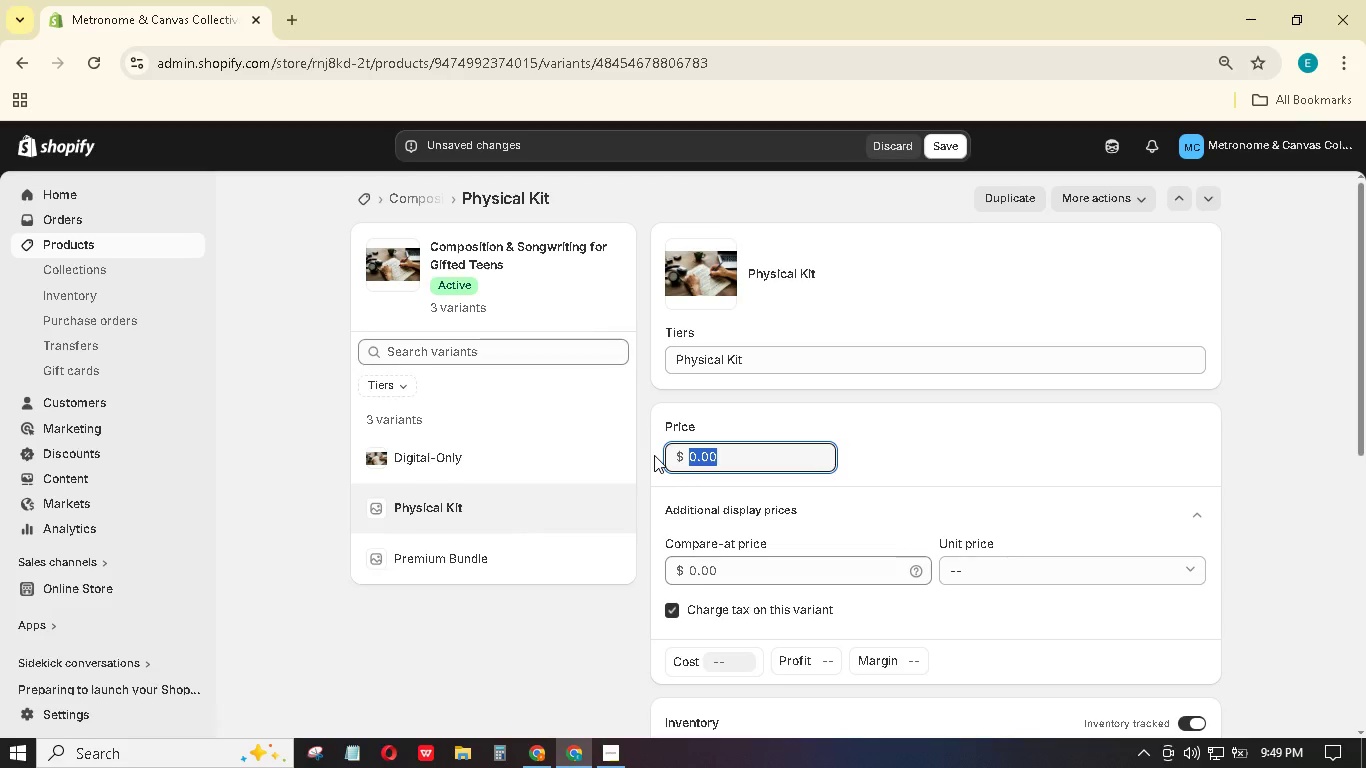 
key(Numpad1)
 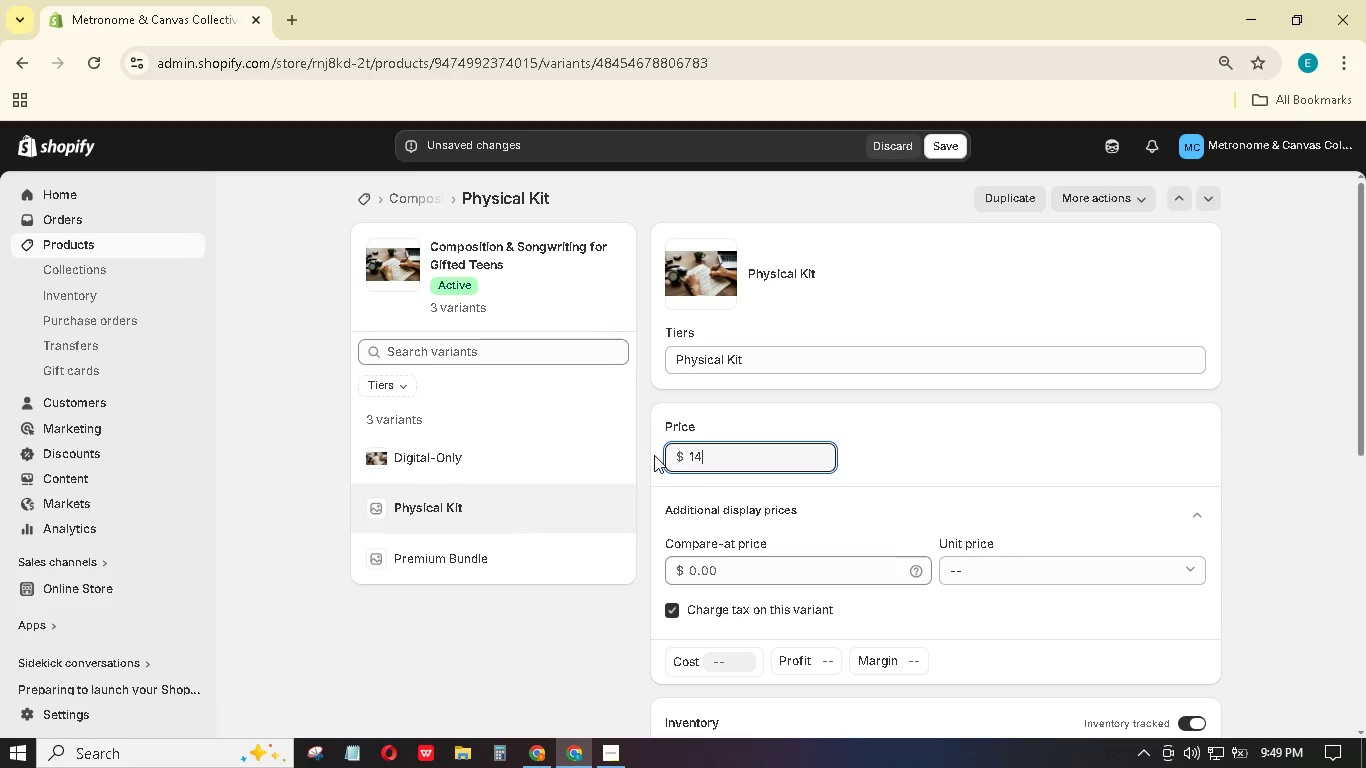 
key(Numpad4)
 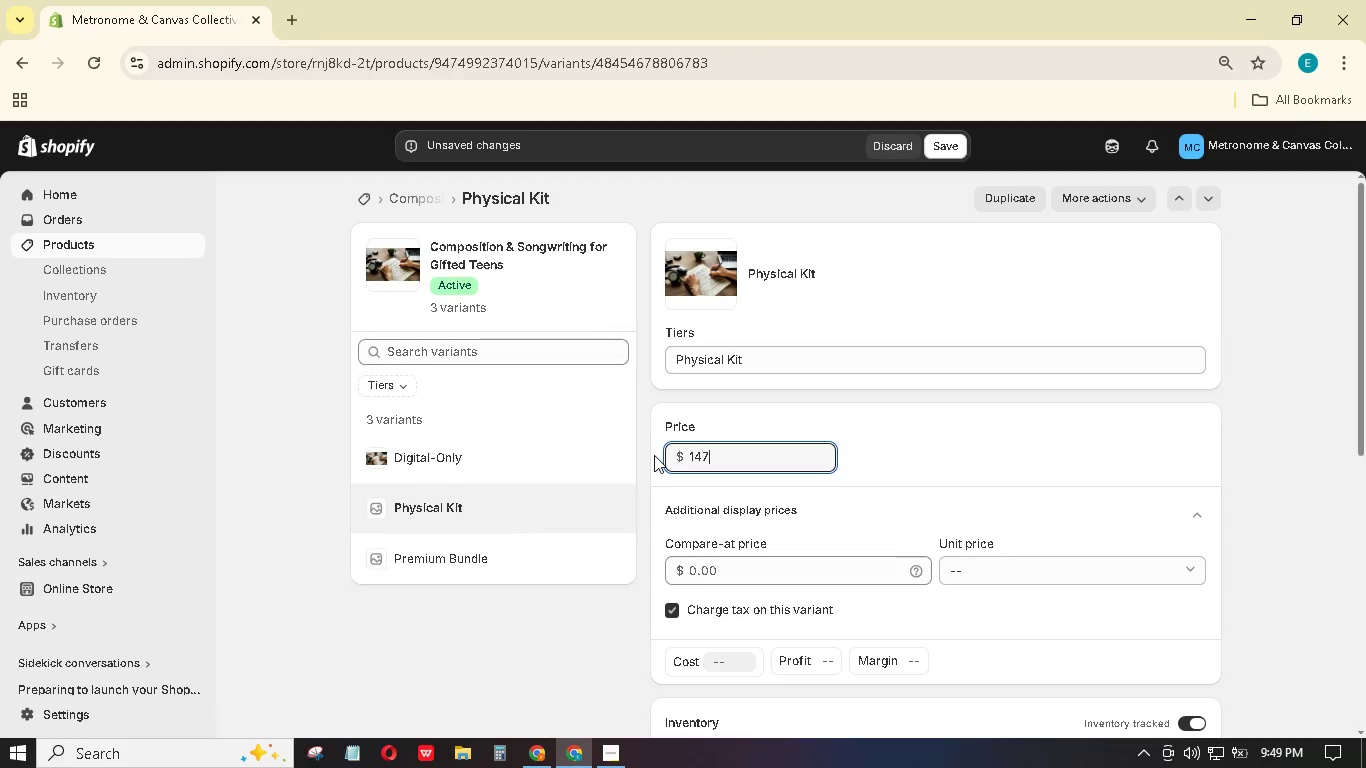 
key(Numpad7)
 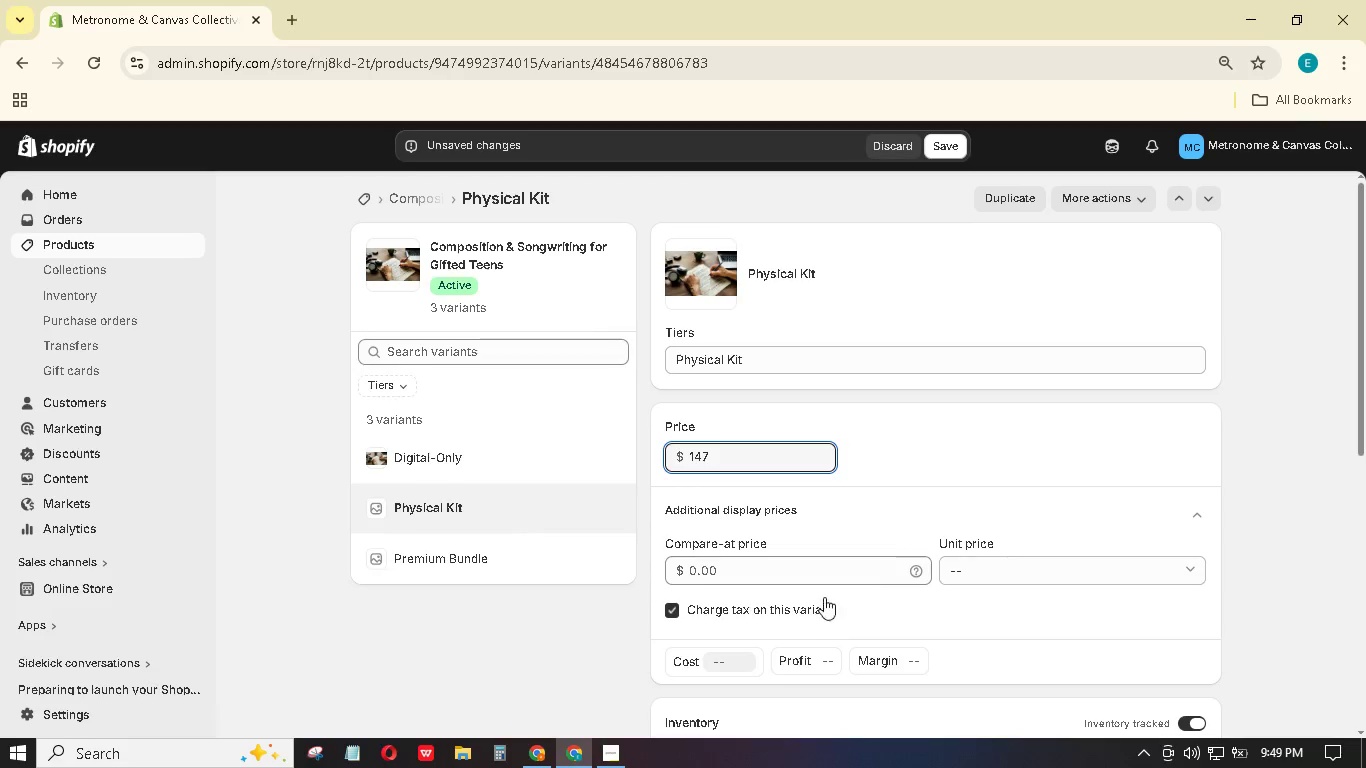 
left_click([825, 559])
 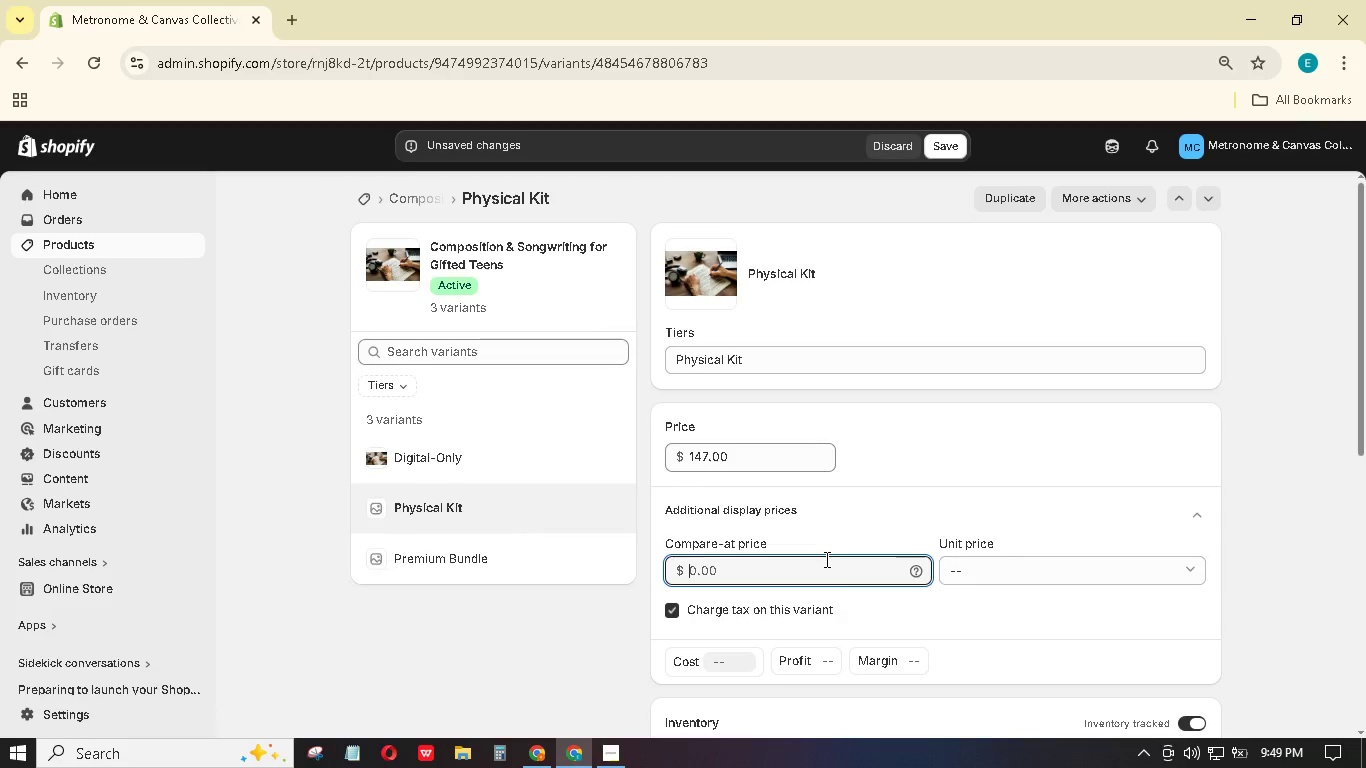 
key(Numpad1)
 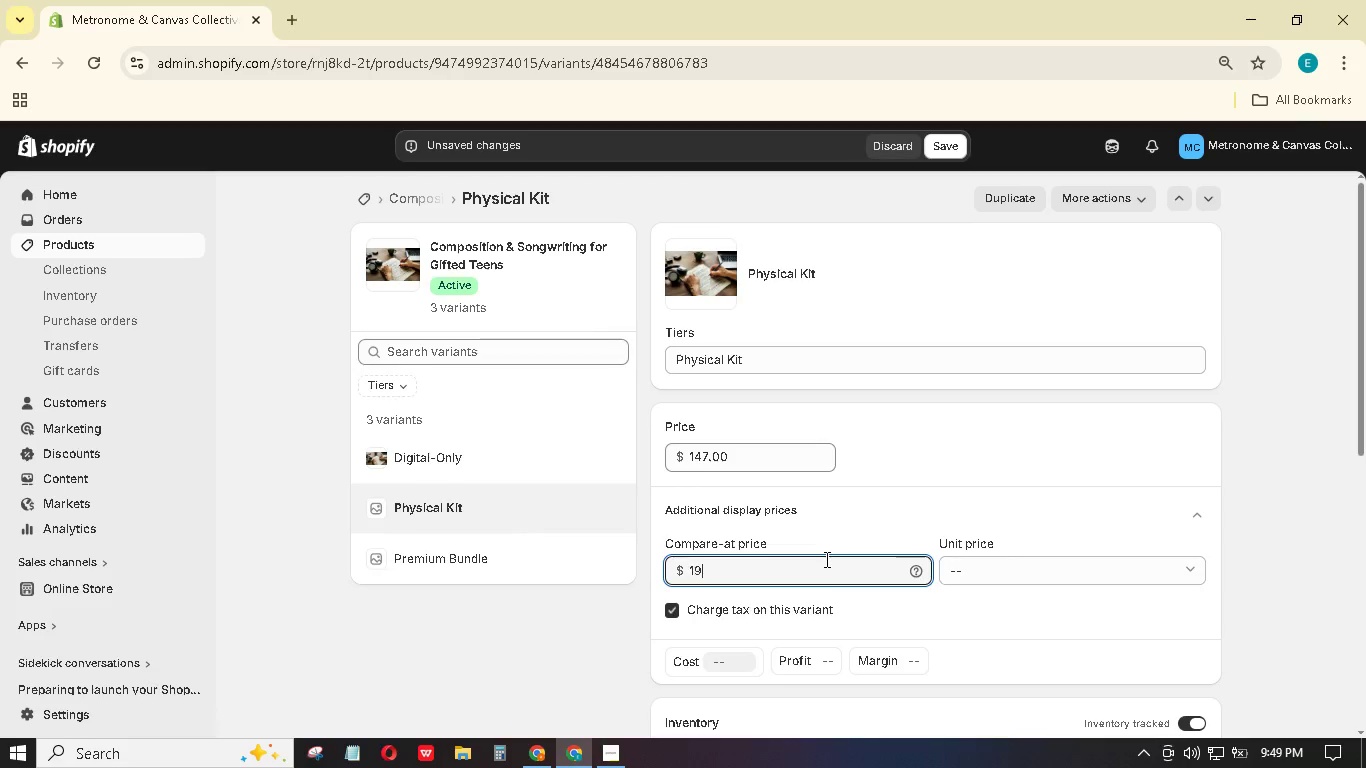 
key(Numpad9)
 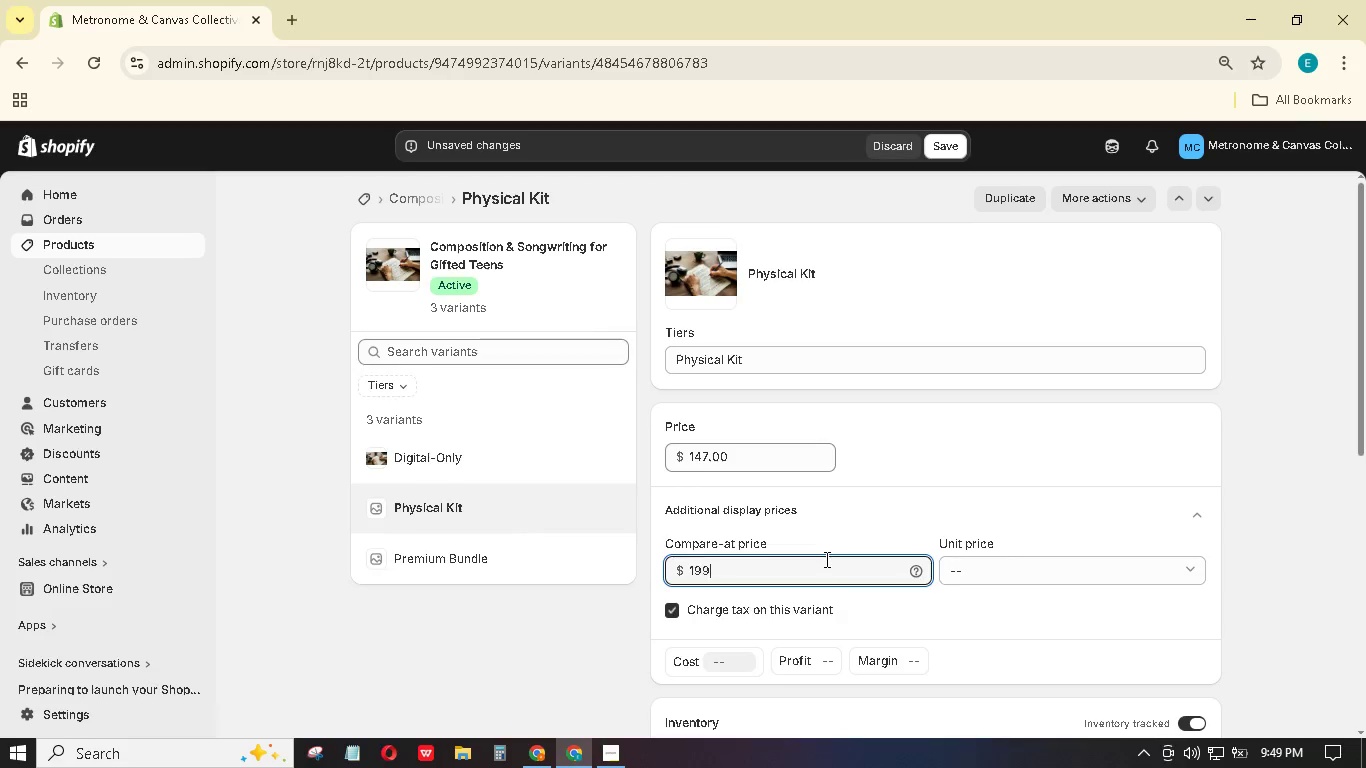 
key(Numpad9)
 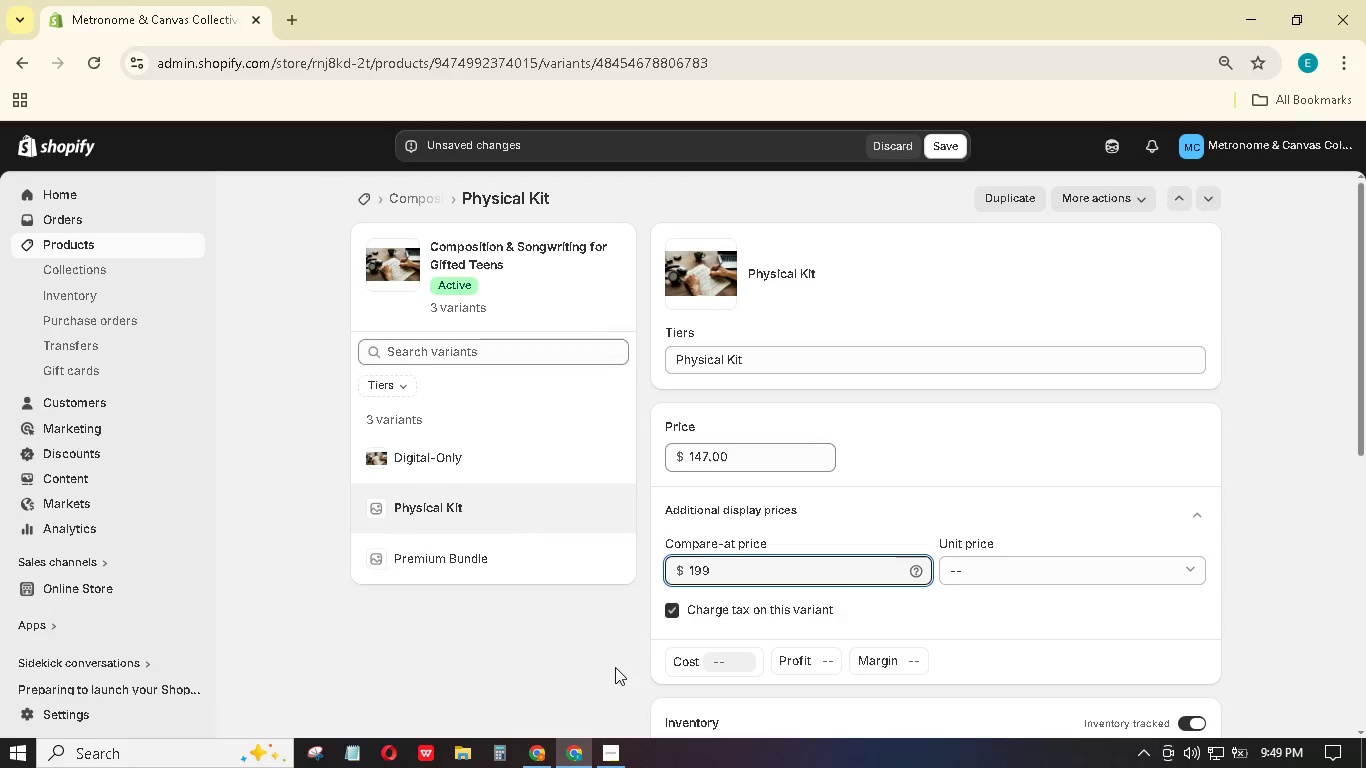 
scroll: coordinate [831, 554], scroll_direction: down, amount: 4.0
 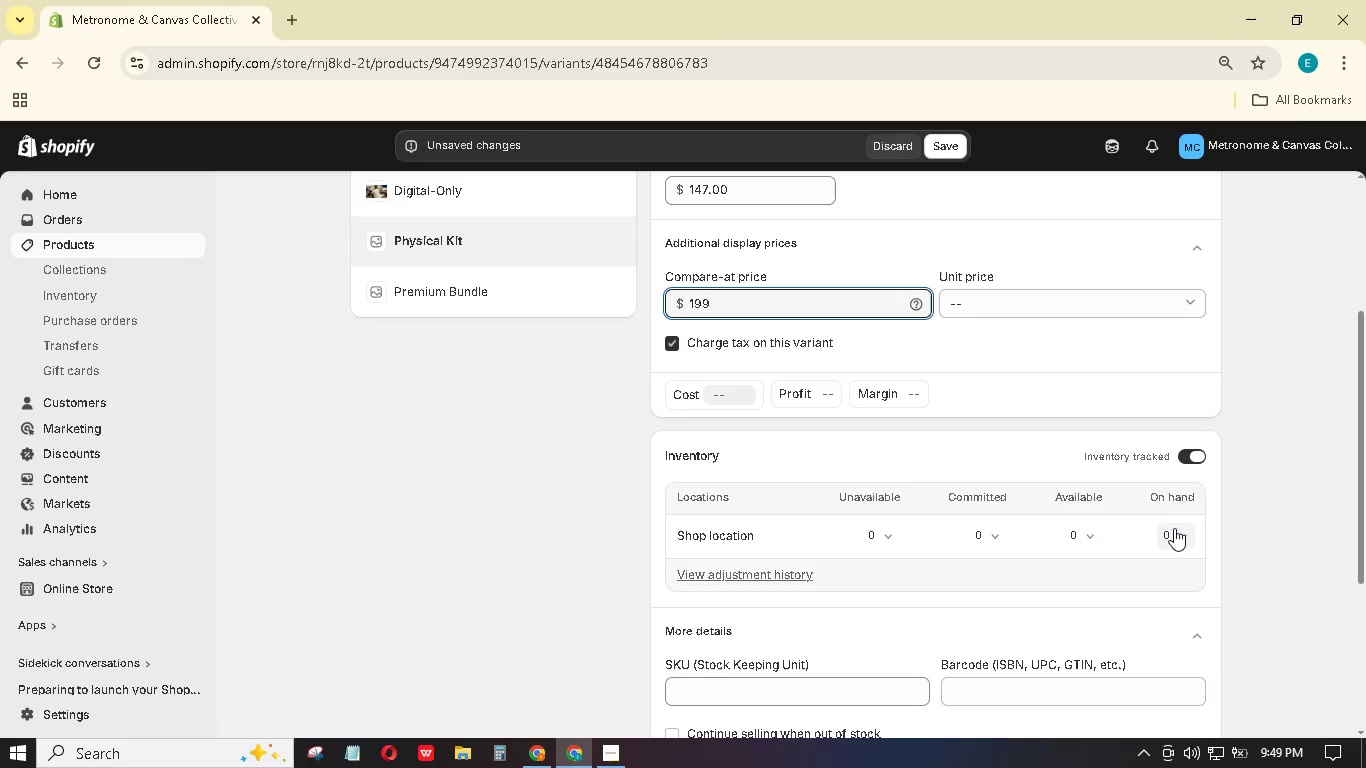 
left_click([1165, 530])
 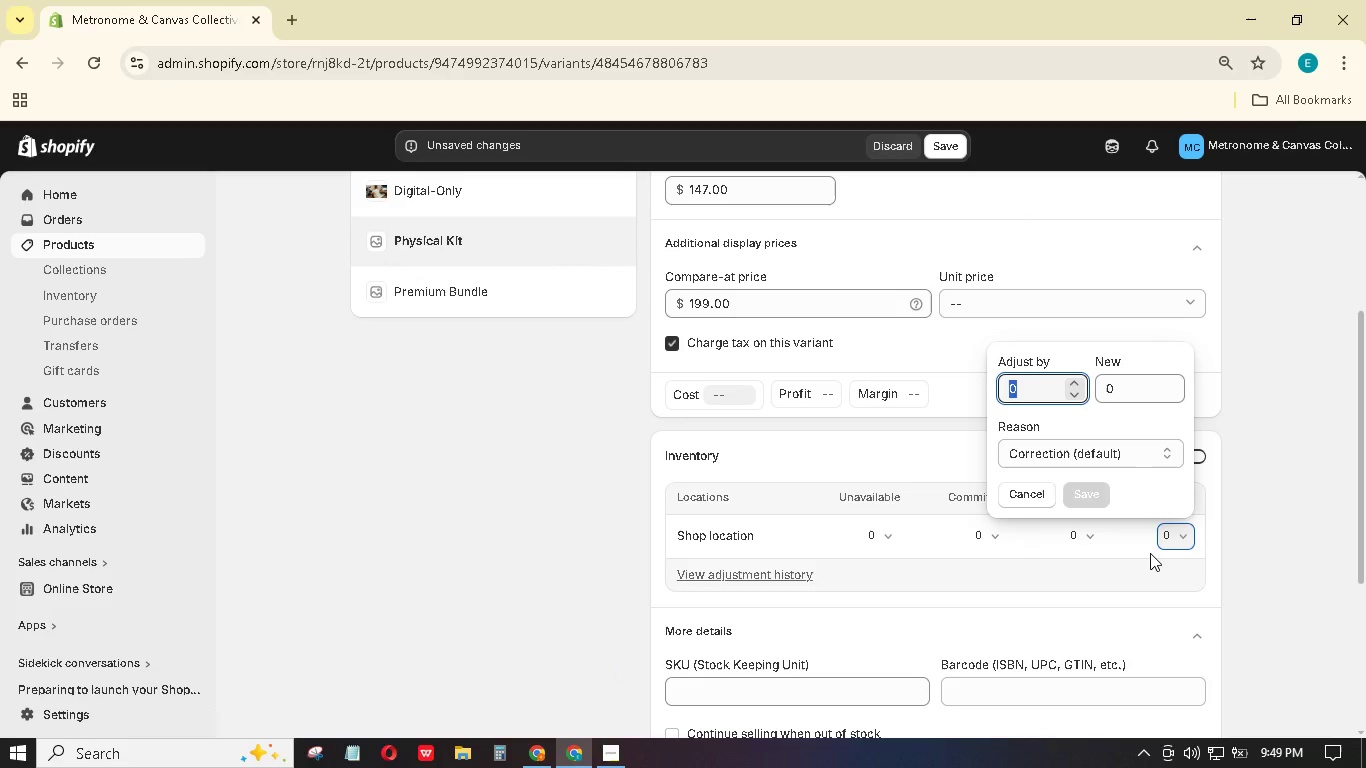 
key(Numpad1)
 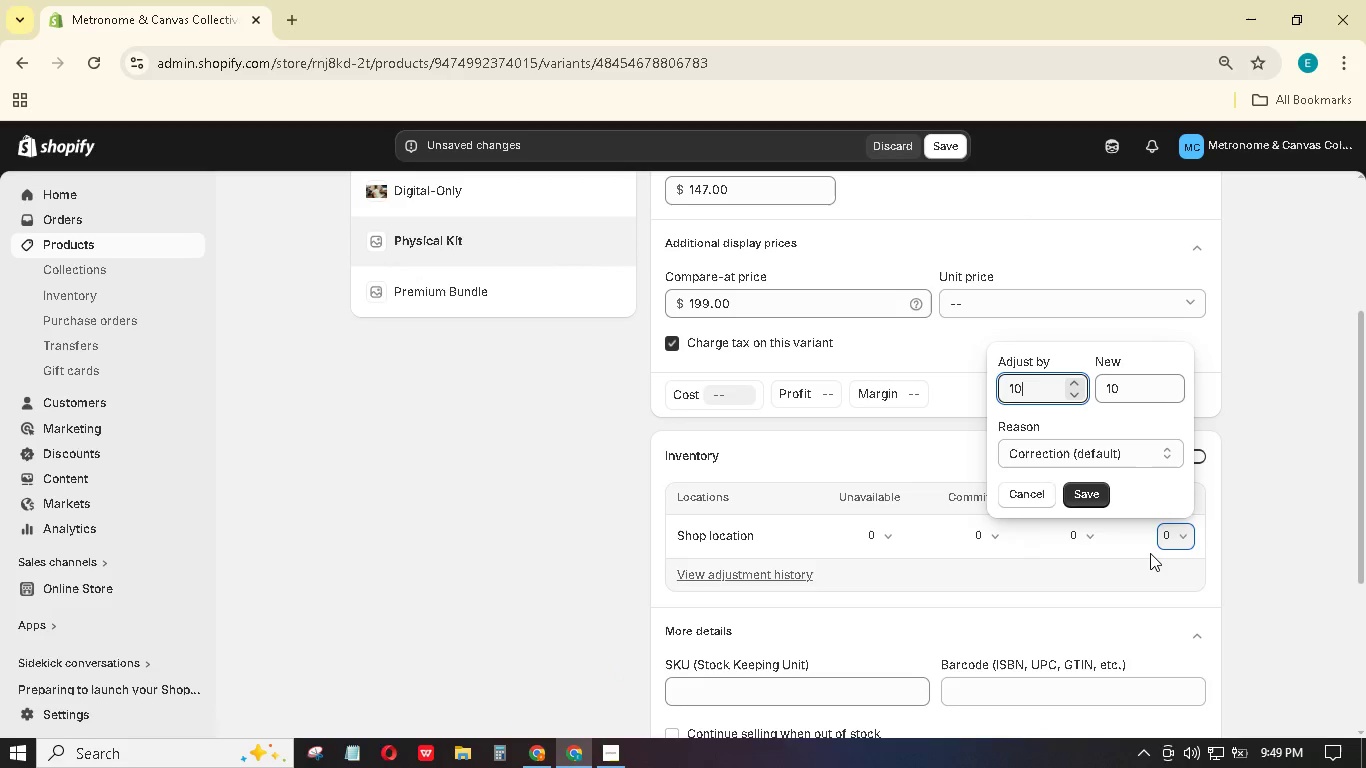 
key(Numpad0)
 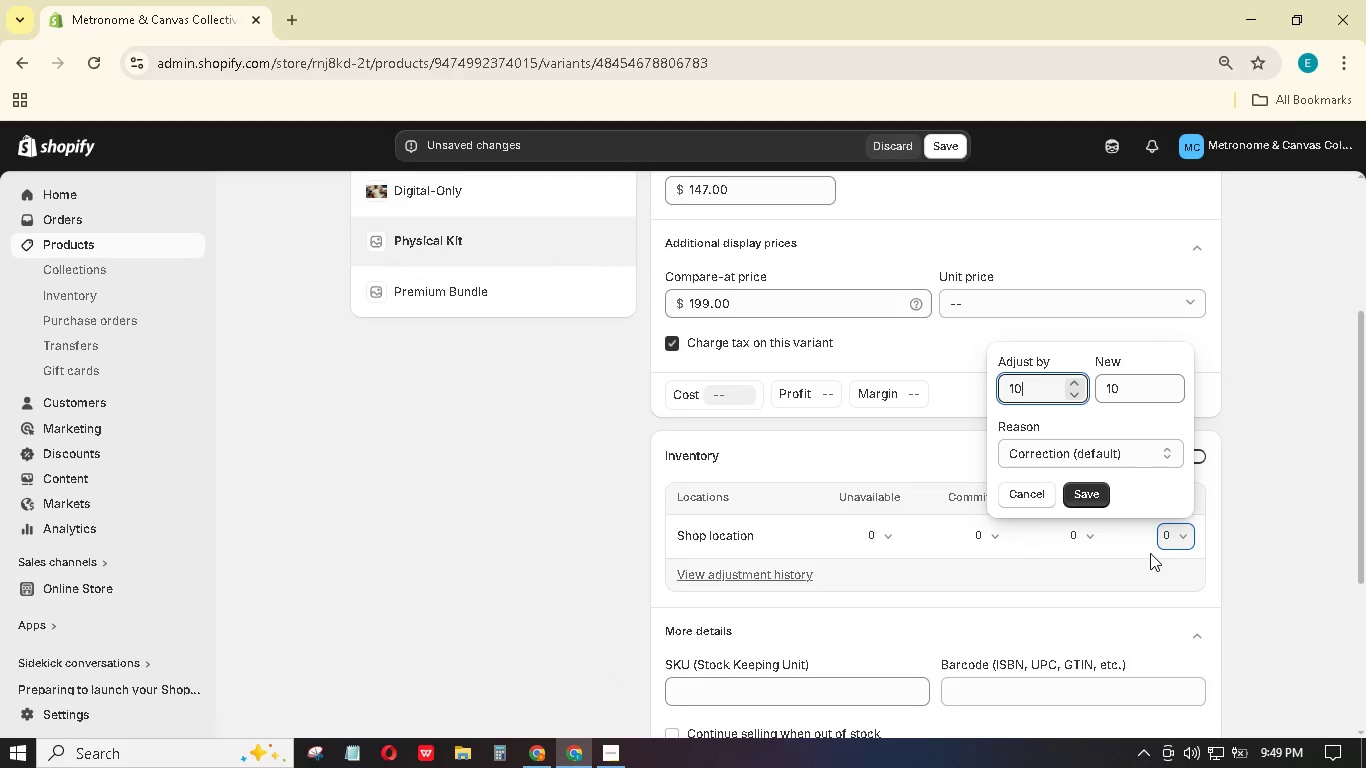 
key(Numpad0)
 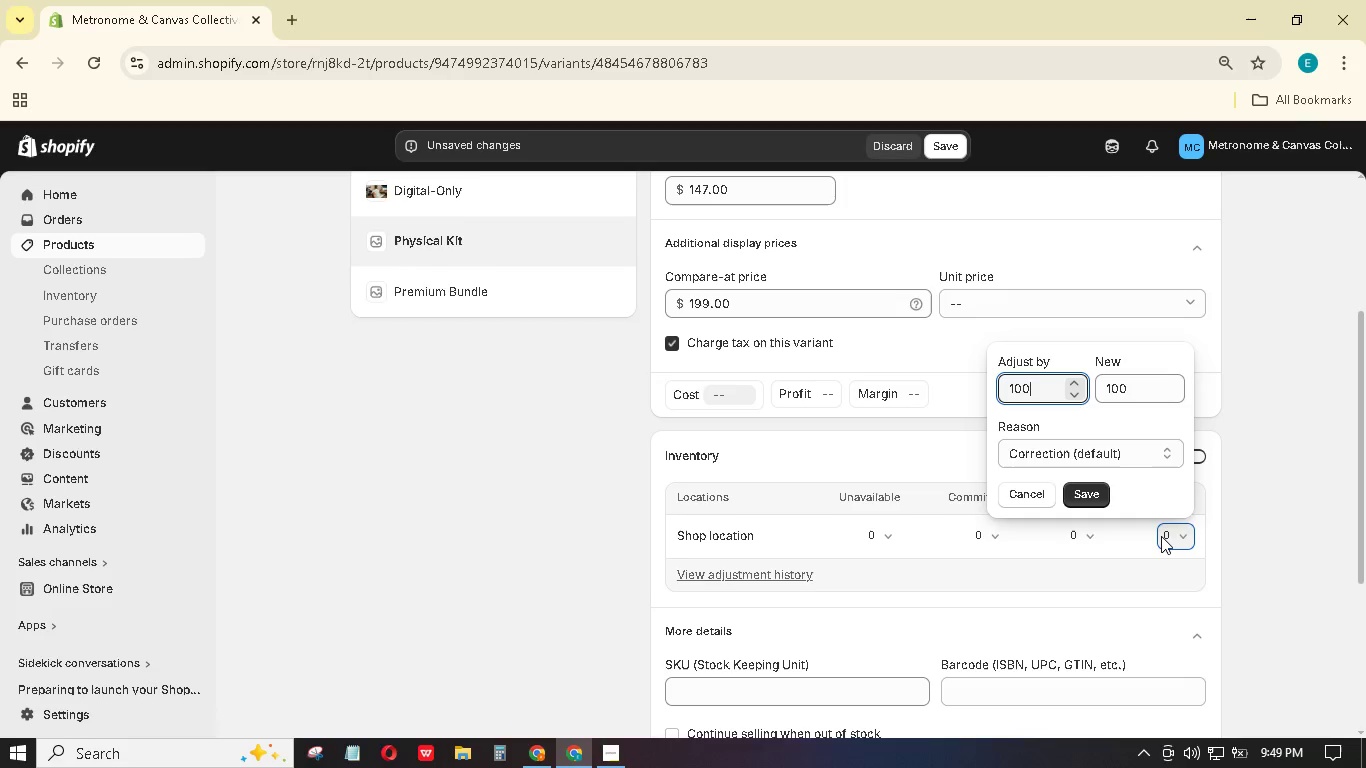 
wait(14.78)
 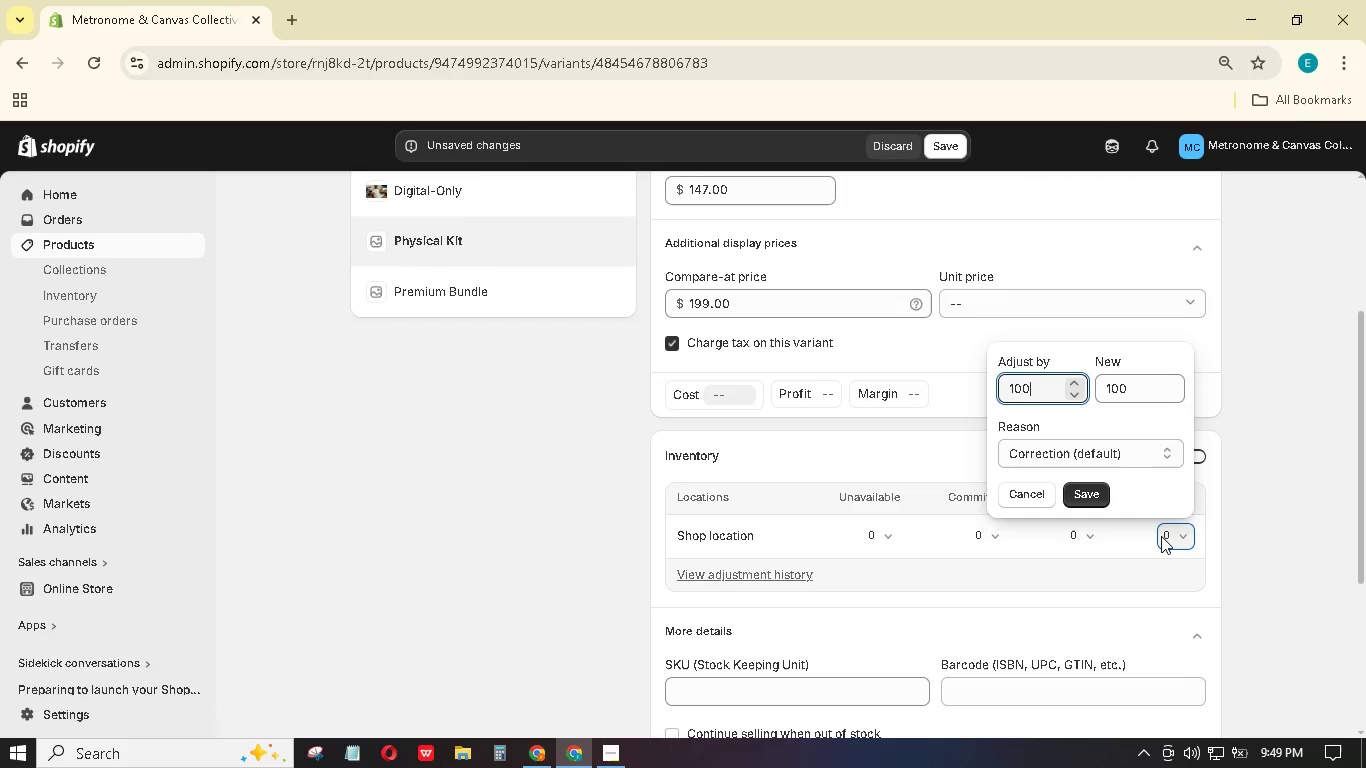 
left_click([1102, 503])
 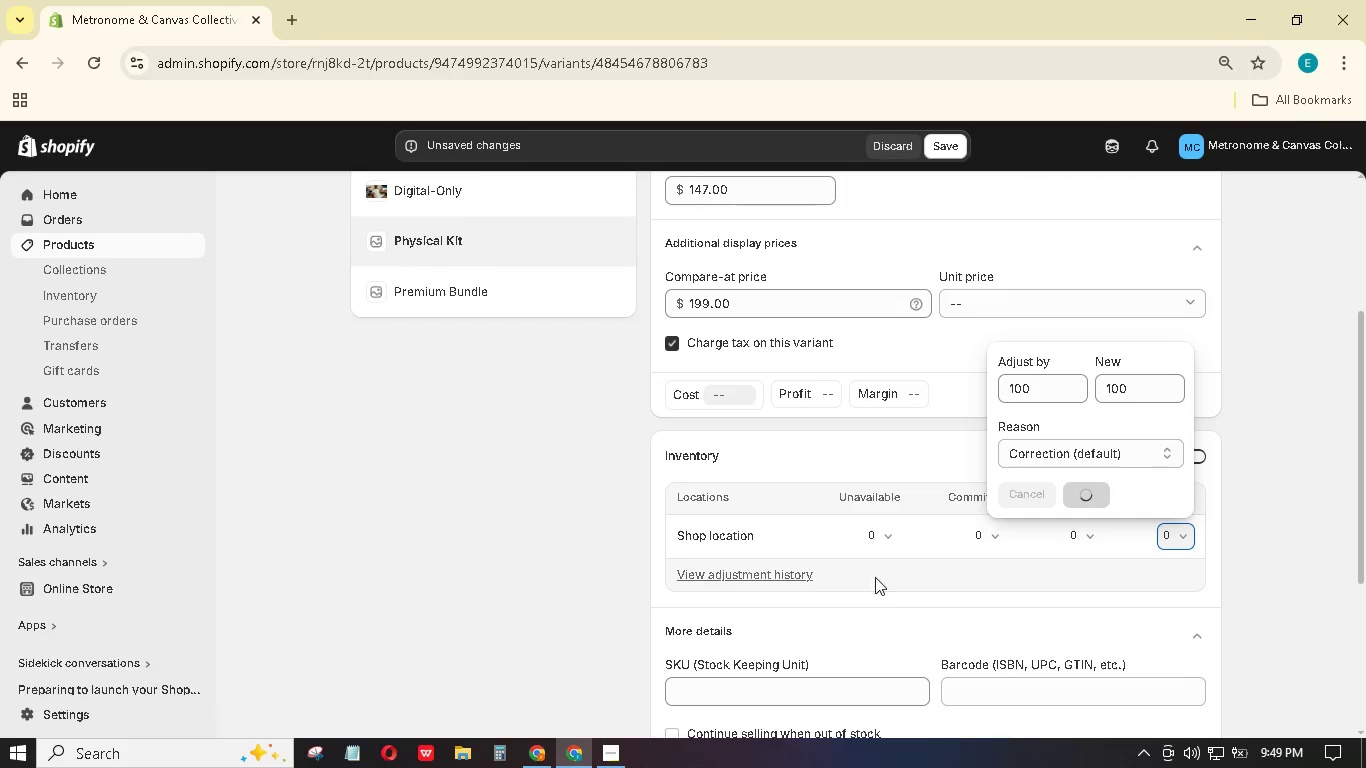 
scroll: coordinate [868, 583], scroll_direction: down, amount: 3.0
 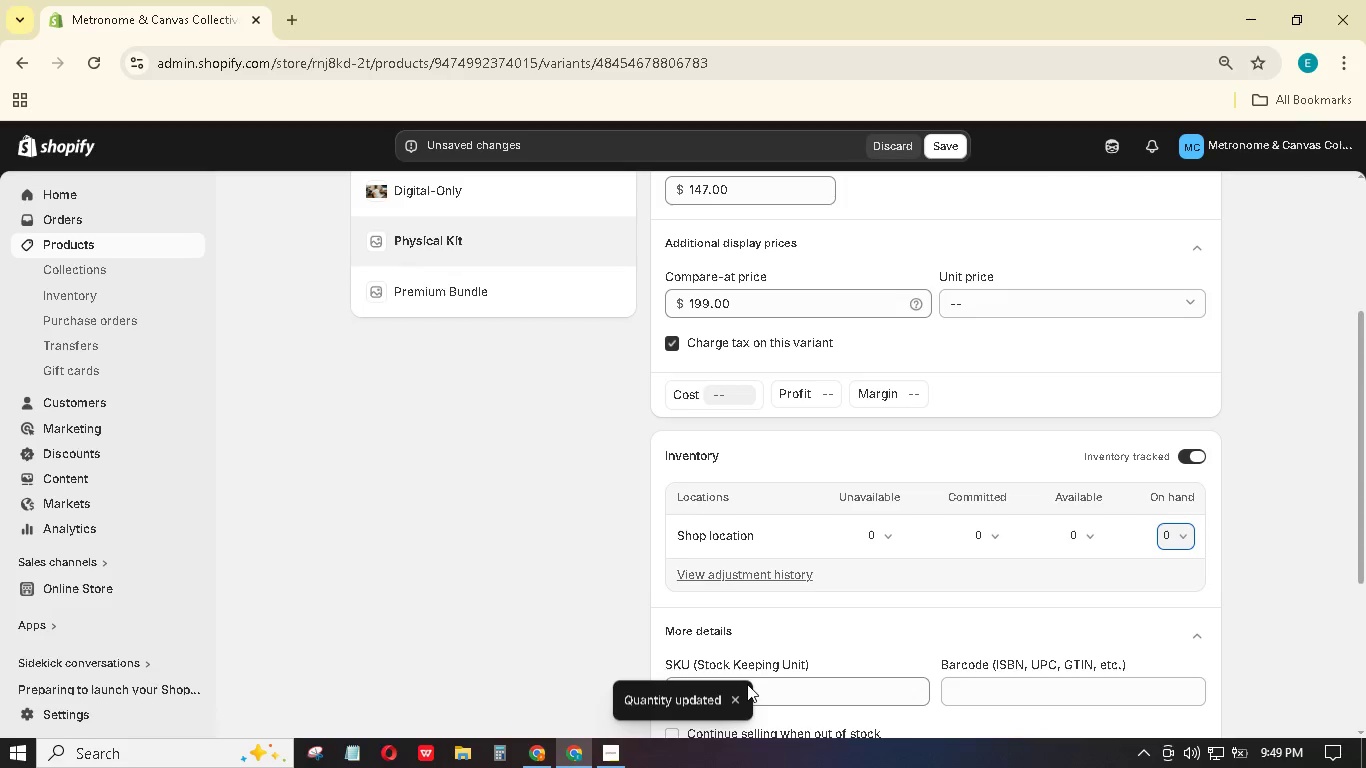 
left_click([803, 692])
 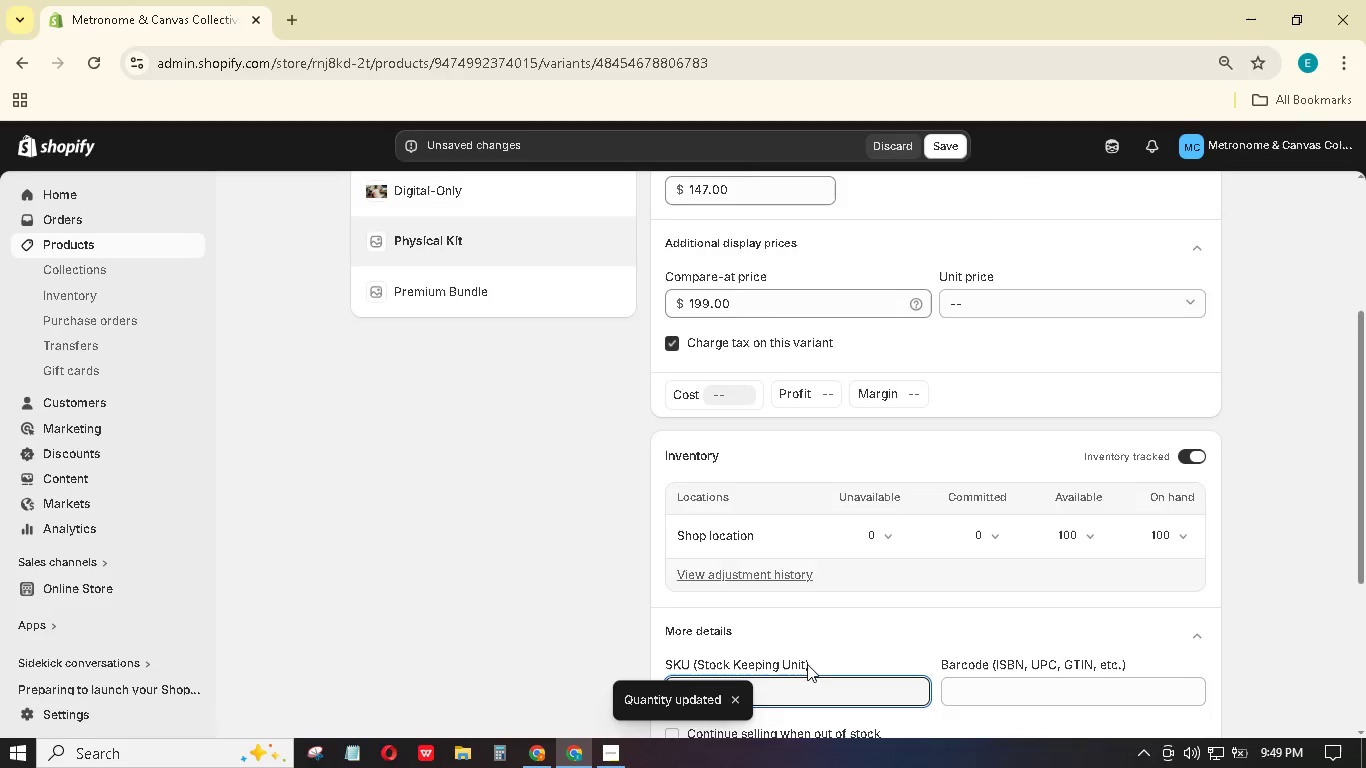 
scroll: coordinate [808, 662], scroll_direction: down, amount: 3.0
 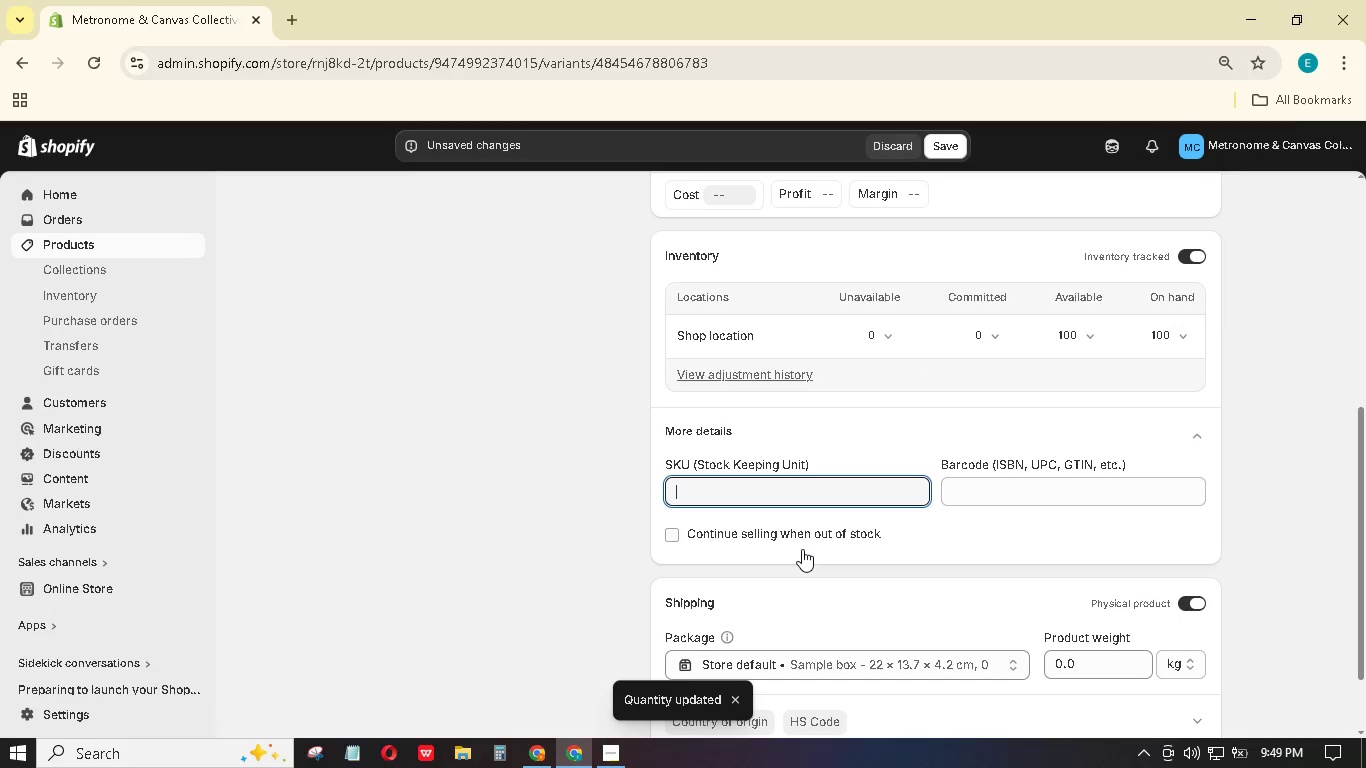 
type(MMC-)
 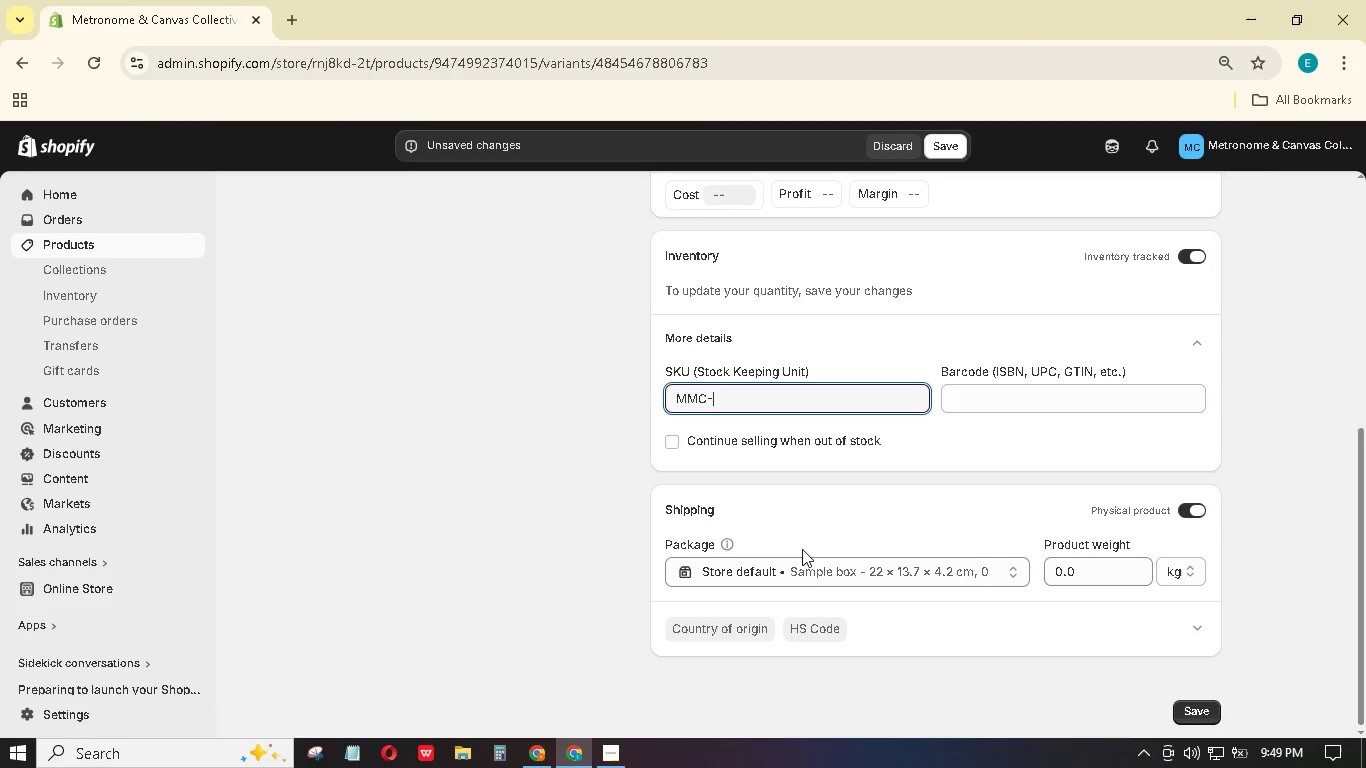 
hold_key(key=ShiftLeft, duration=1.5)
 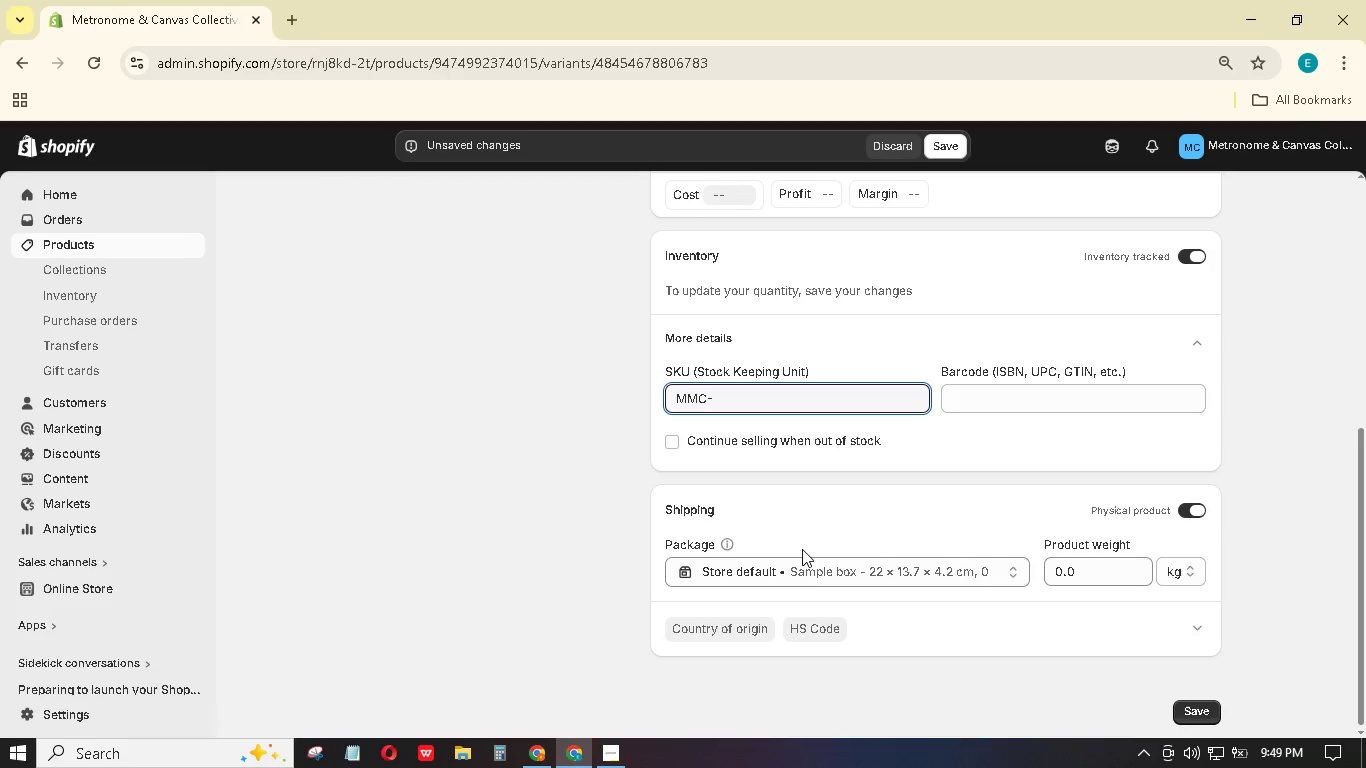 
hold_key(key=ShiftLeft, duration=1.51)
 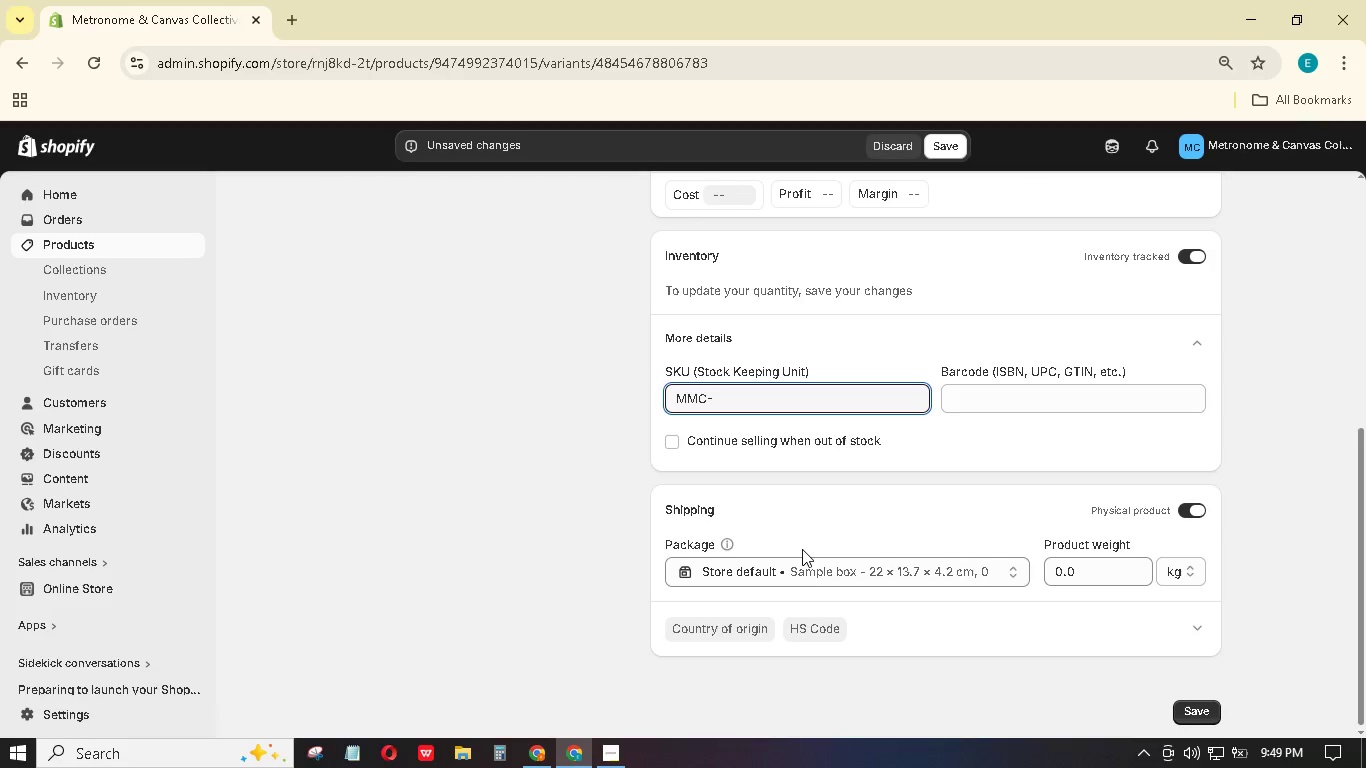 
hold_key(key=ShiftLeft, duration=1.52)
 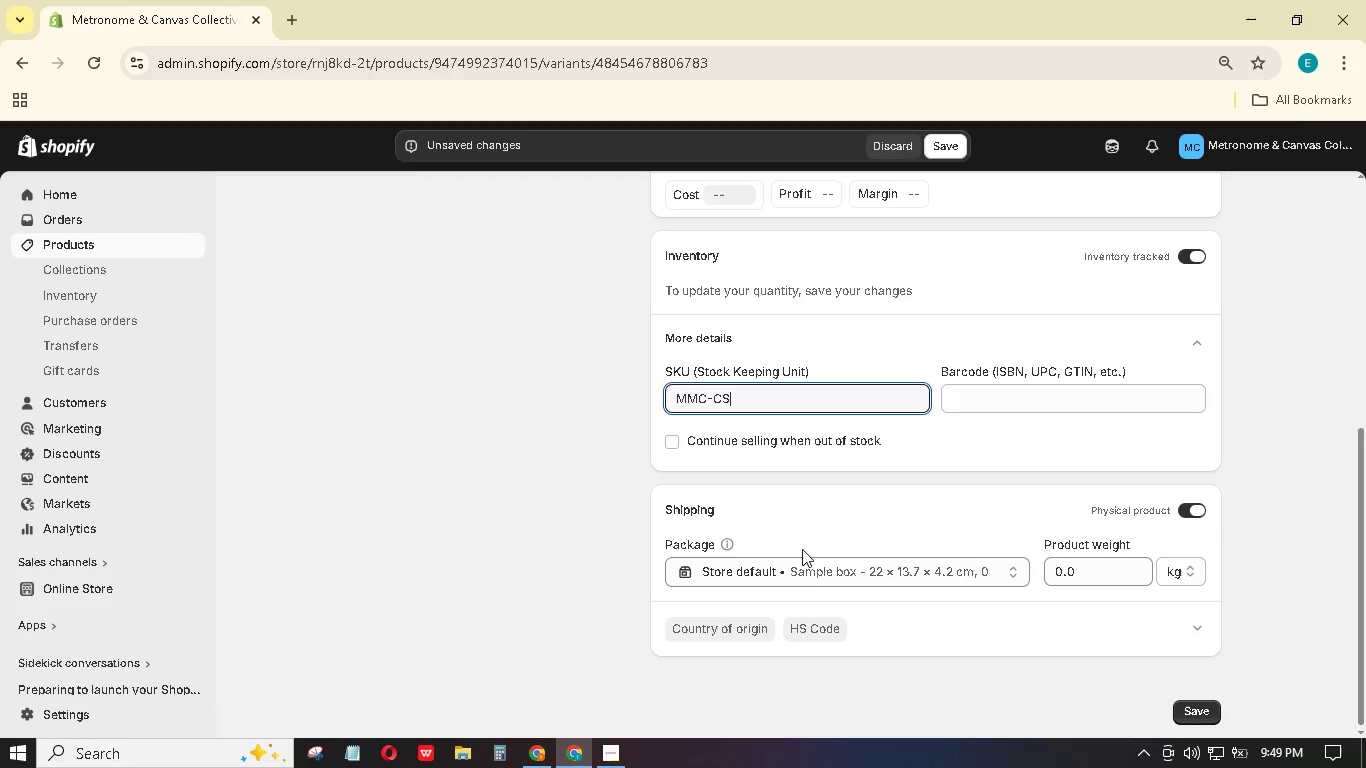 
type(CSW-PHY-01)
 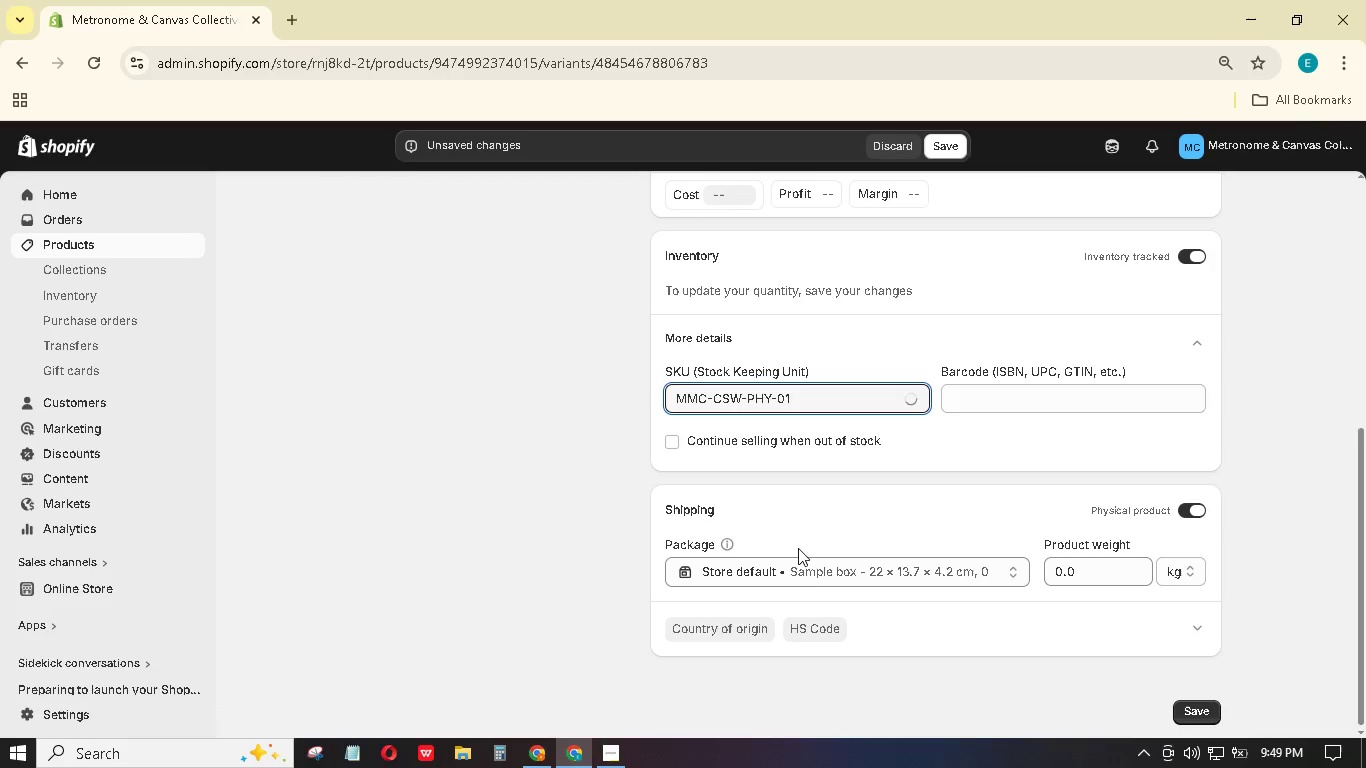 
left_click_drag(start_coordinate=[1131, 566], to_coordinate=[1037, 552])
 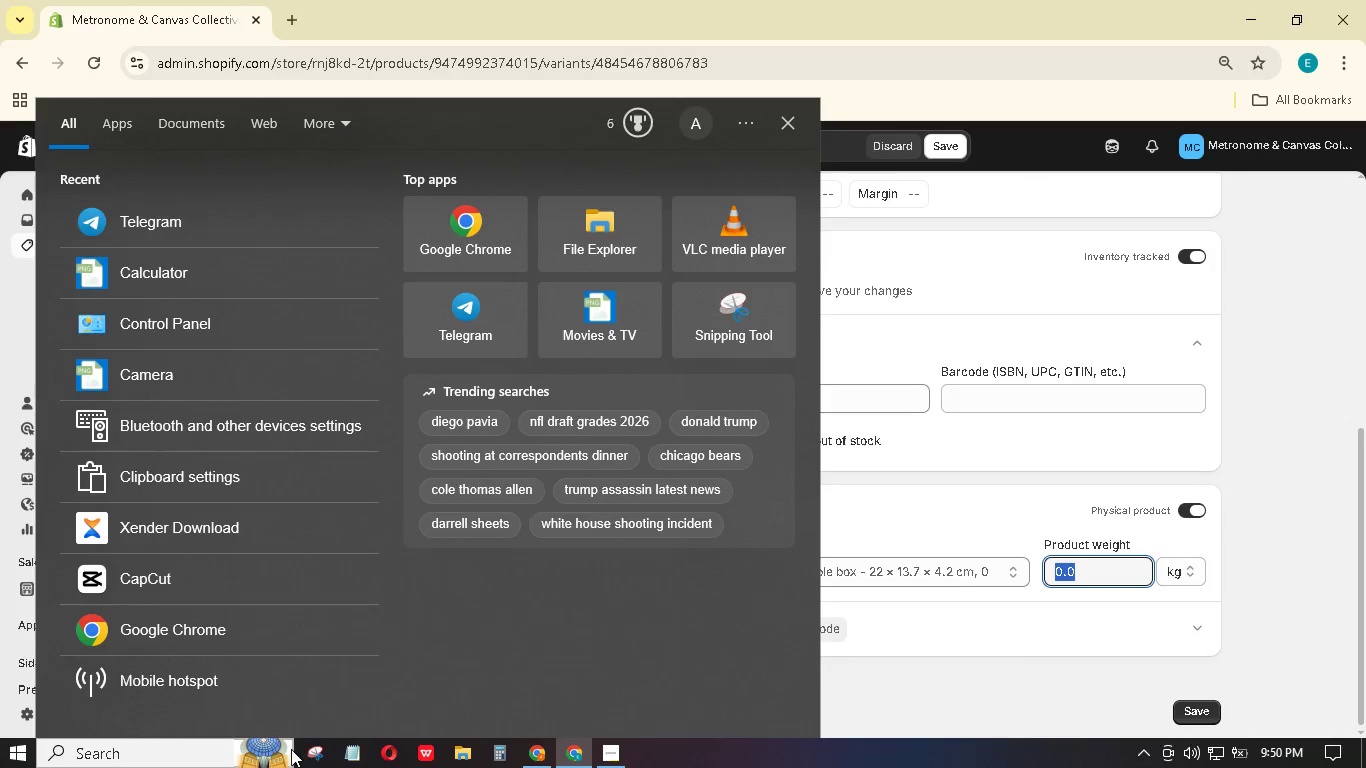 
wait(5.22)
 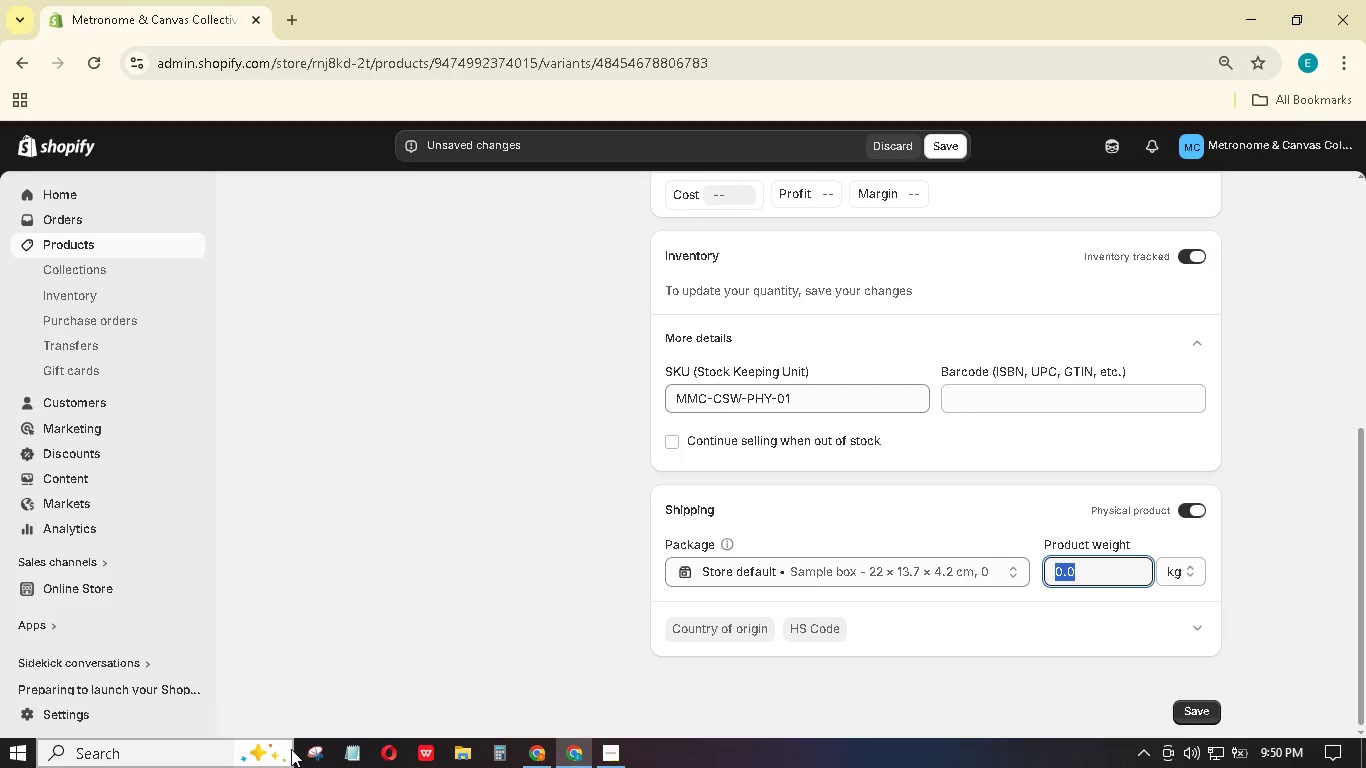 
key(Numpad3)
 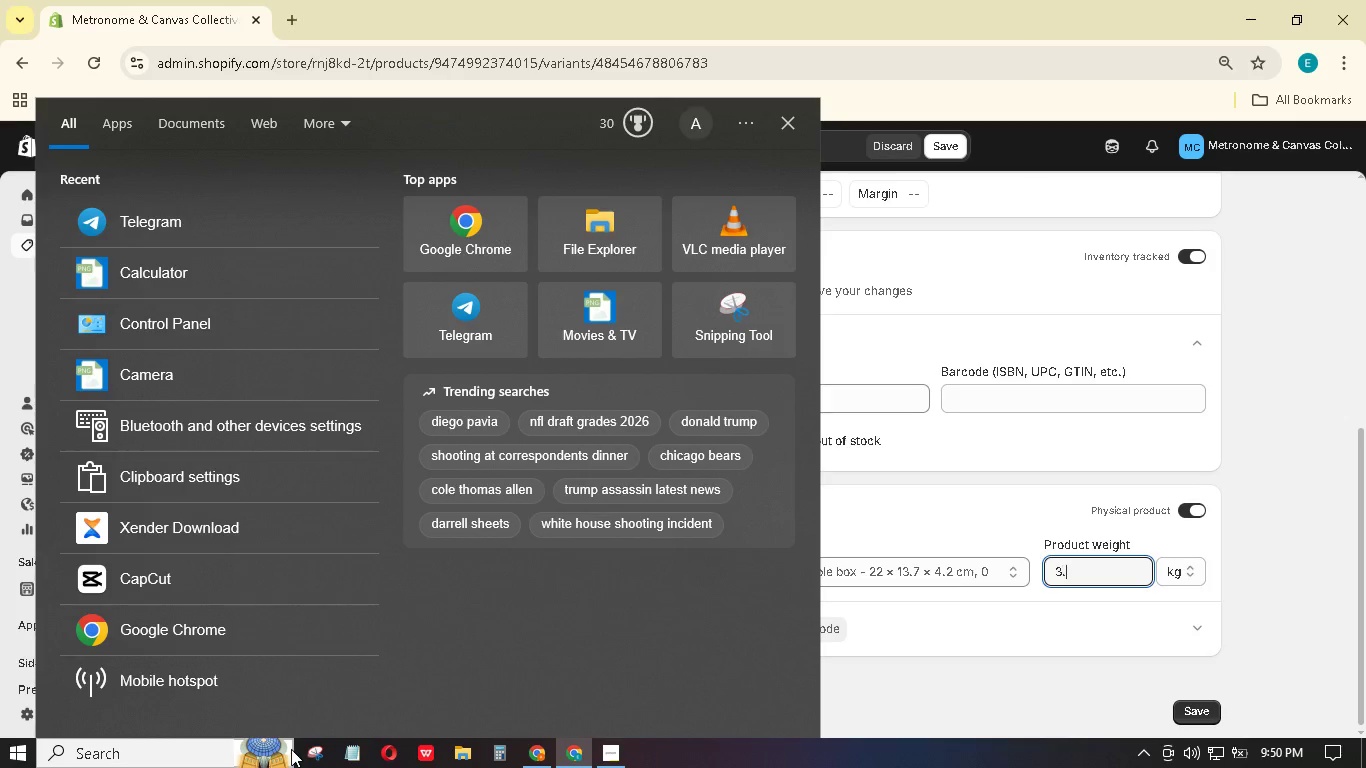 
key(NumpadDecimal)
 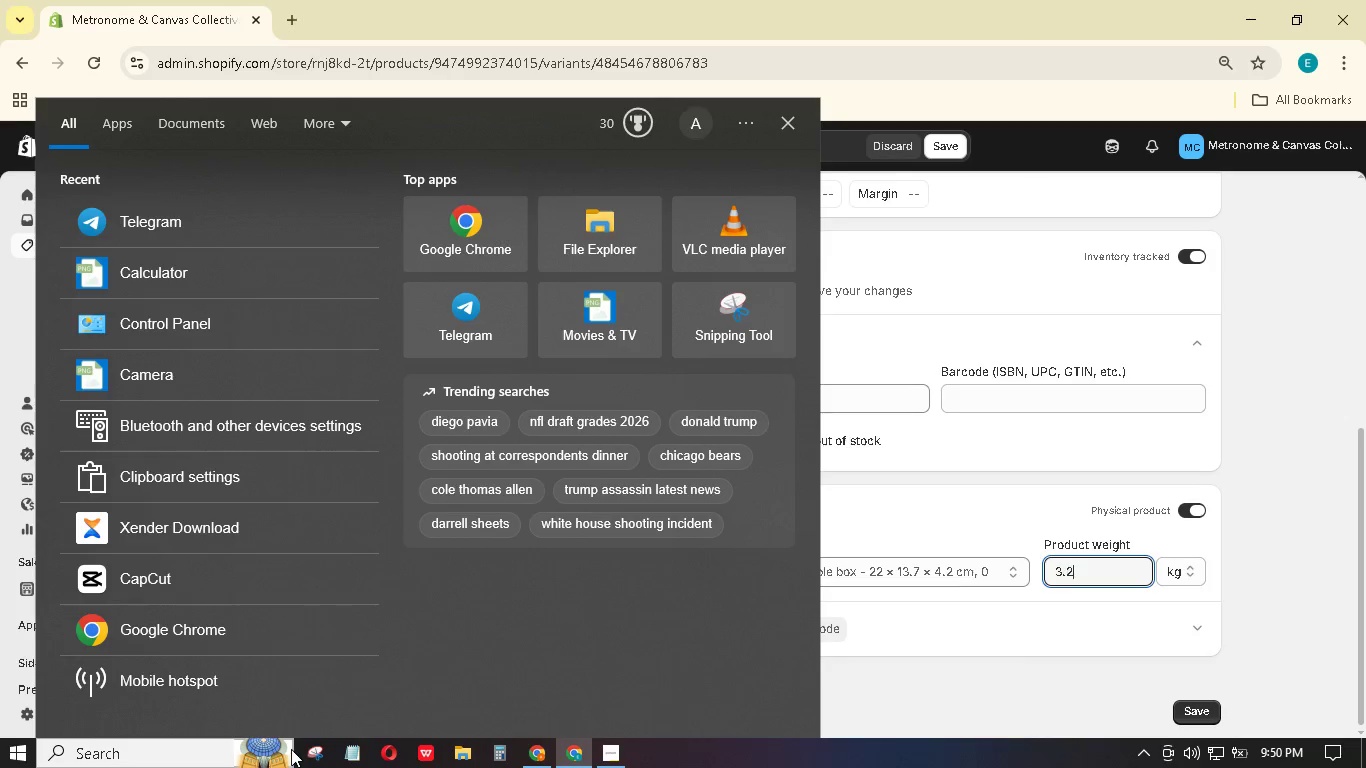 
key(Numpad2)
 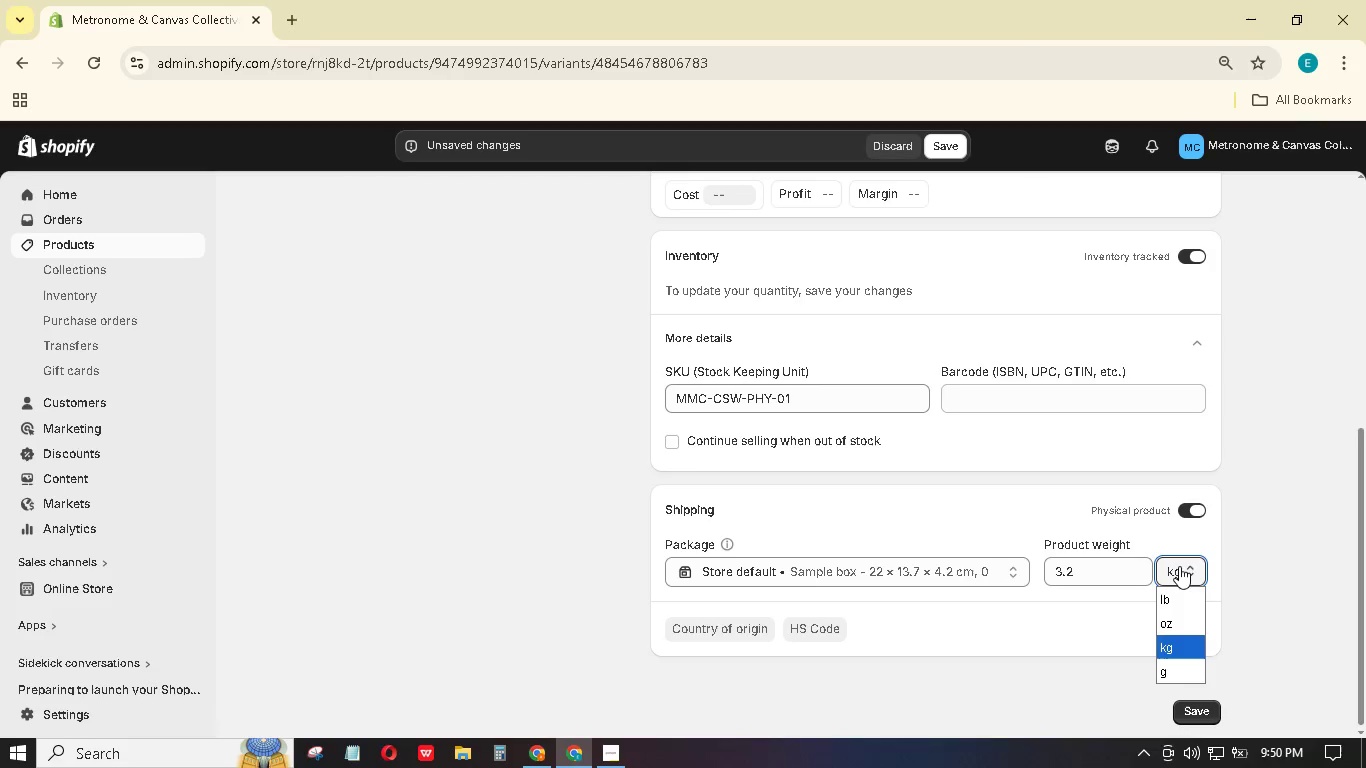 
left_click([1171, 593])
 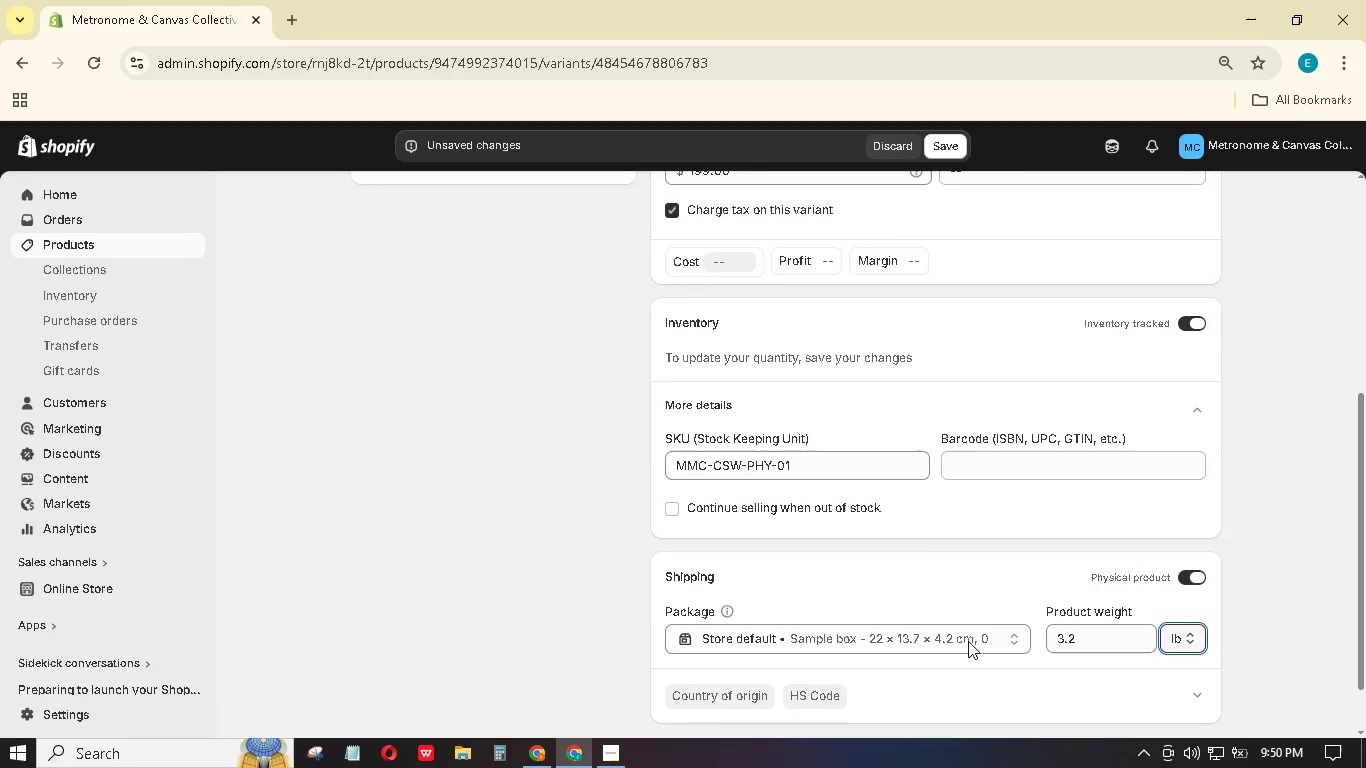 
scroll: coordinate [860, 602], scroll_direction: up, amount: 9.0
 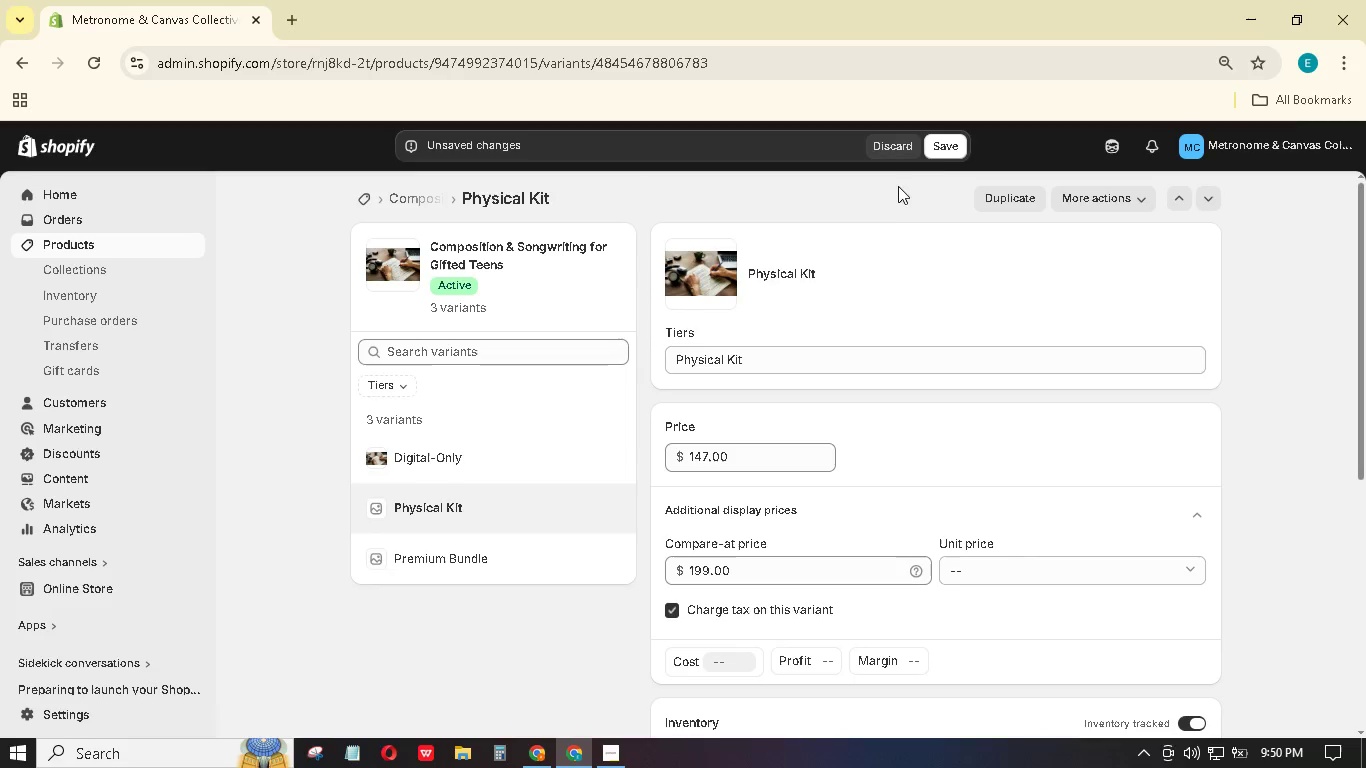 
scroll: coordinate [1208, 601], scroll_direction: down, amount: 7.0
 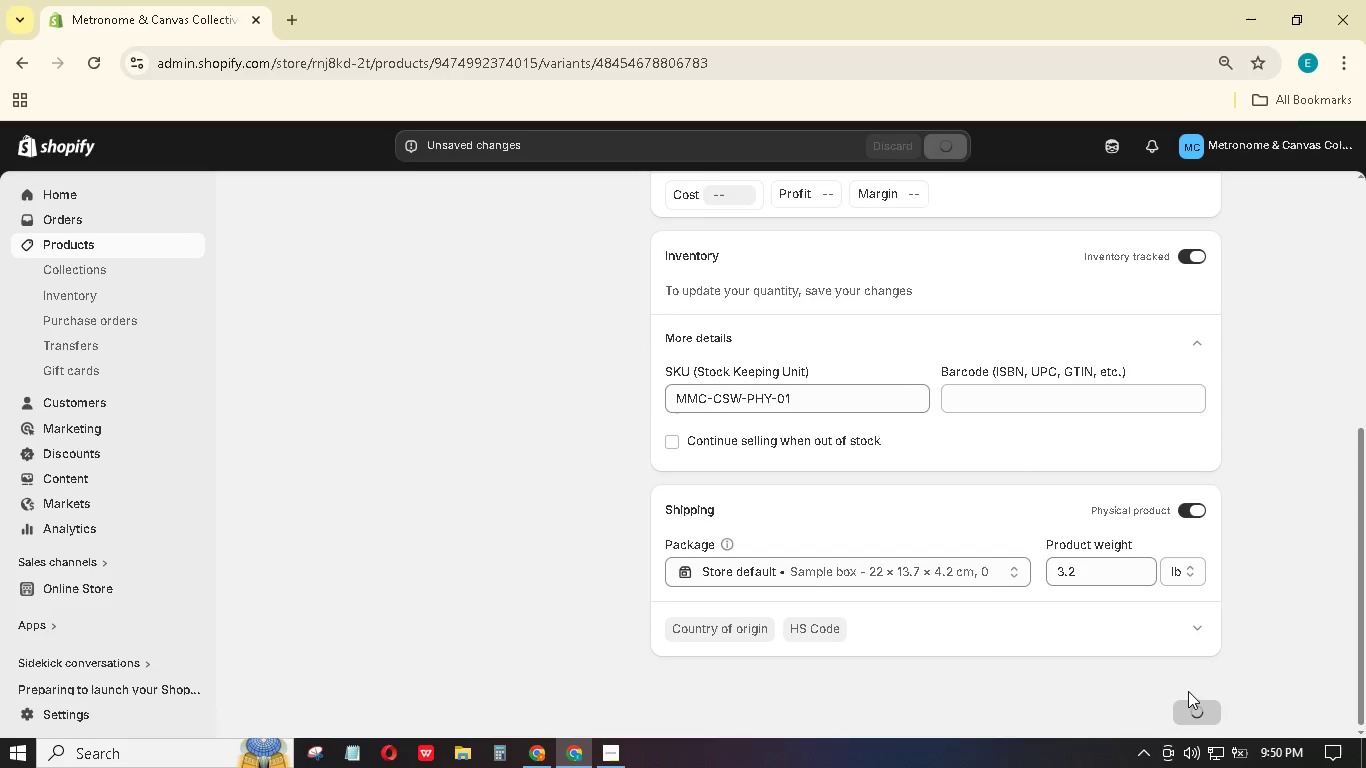 
scroll: coordinate [421, 500], scroll_direction: up, amount: 7.0
 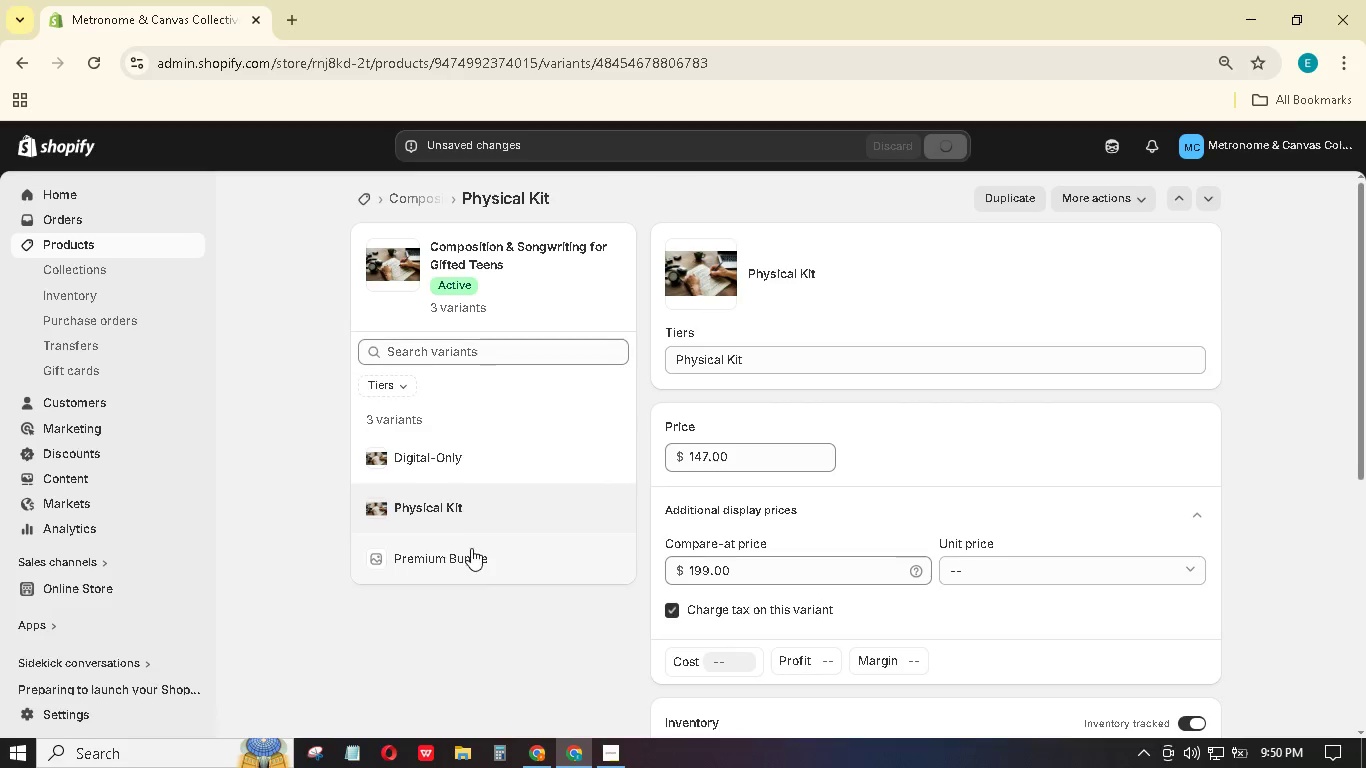 
left_click([473, 560])
 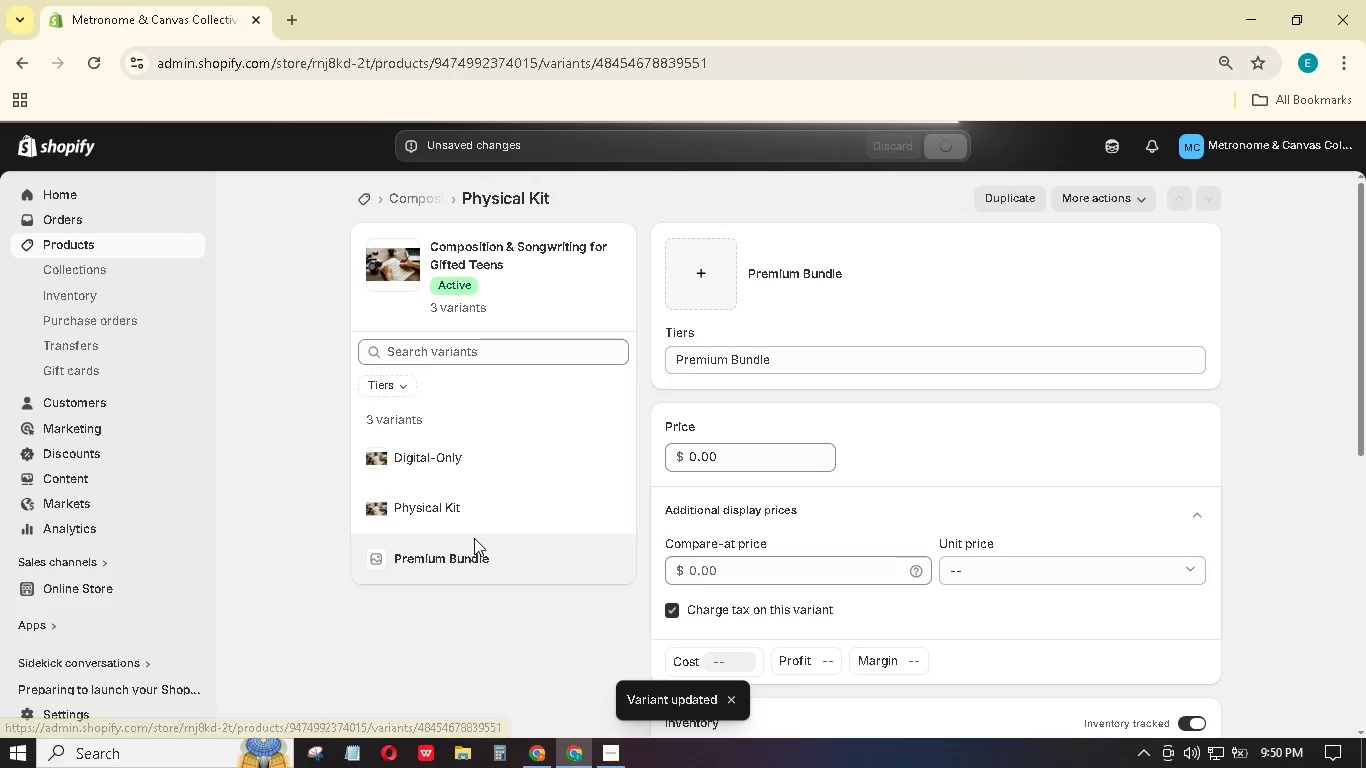 
left_click([692, 284])
 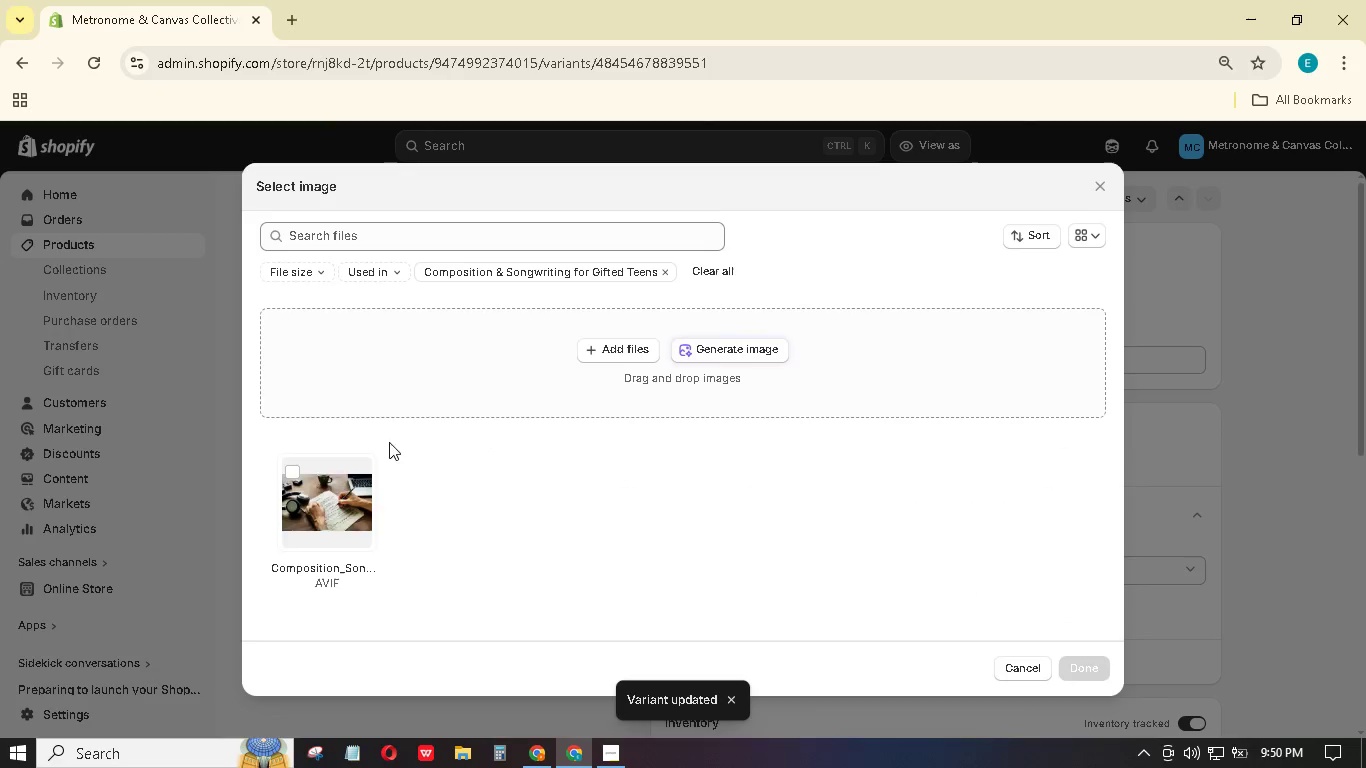 
left_click([356, 500])
 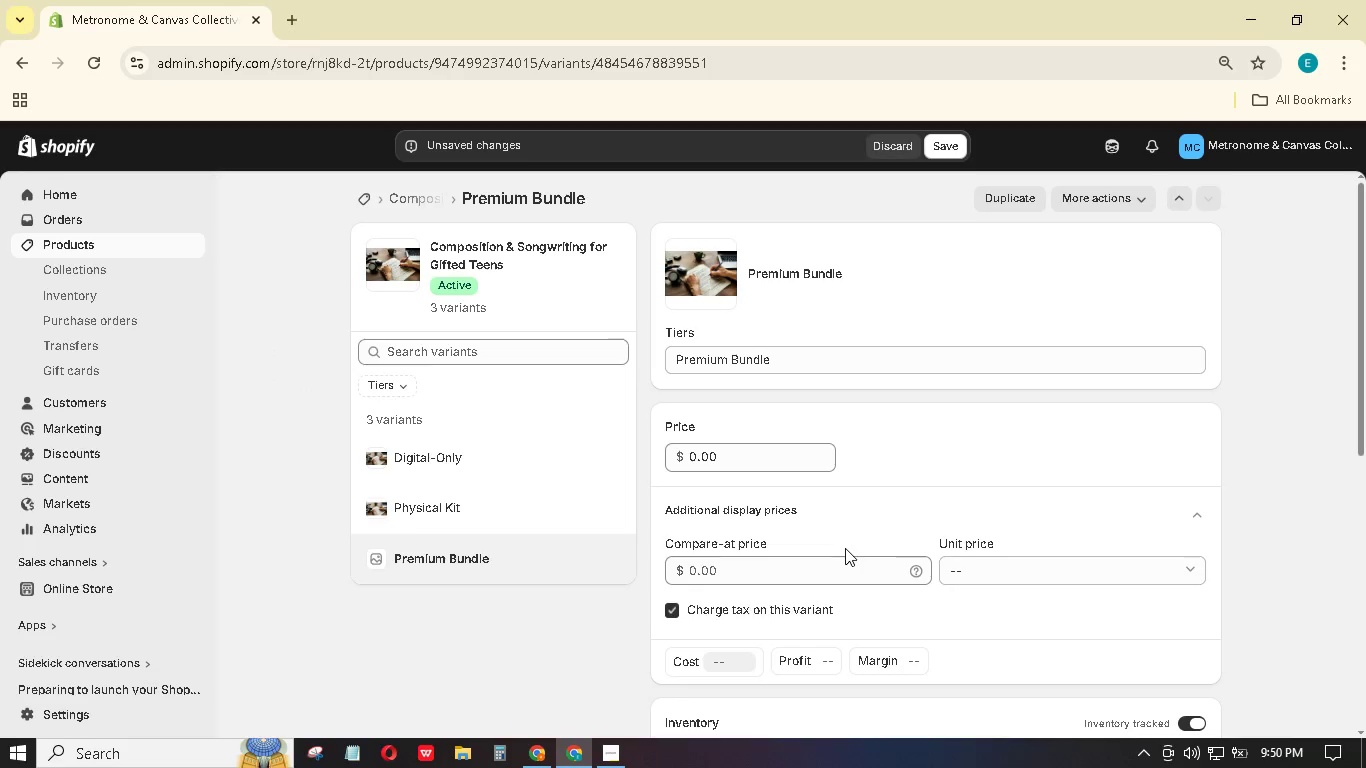 
left_click_drag(start_coordinate=[735, 449], to_coordinate=[633, 454])
 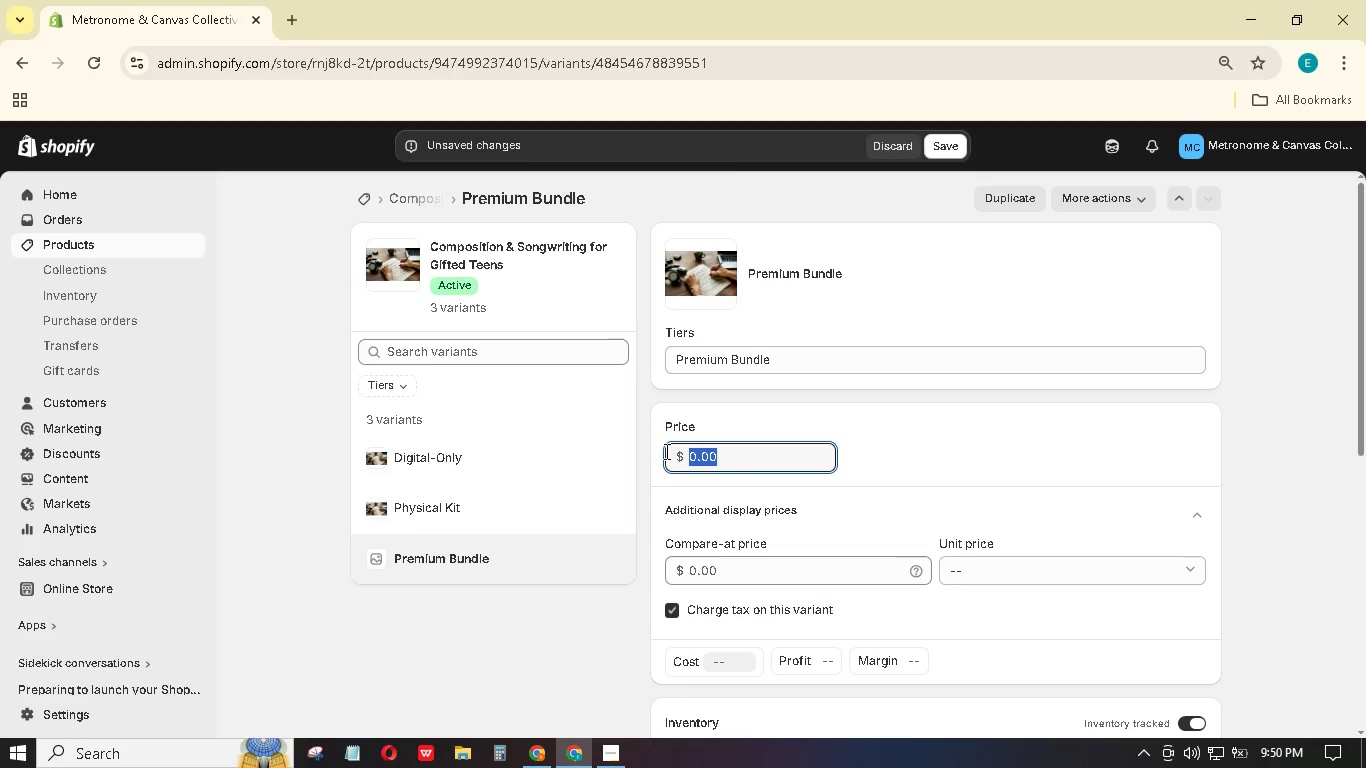 
key(Numpad2)
 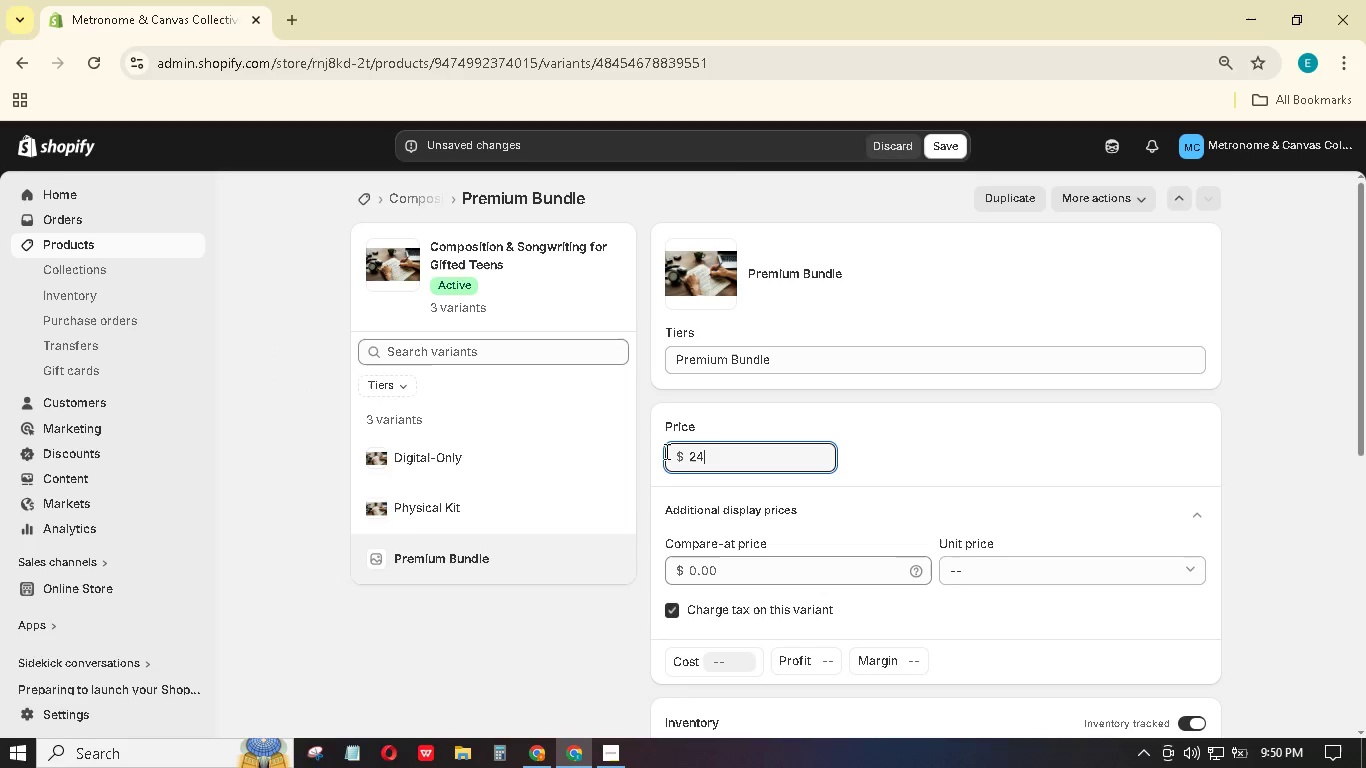 
key(Numpad4)
 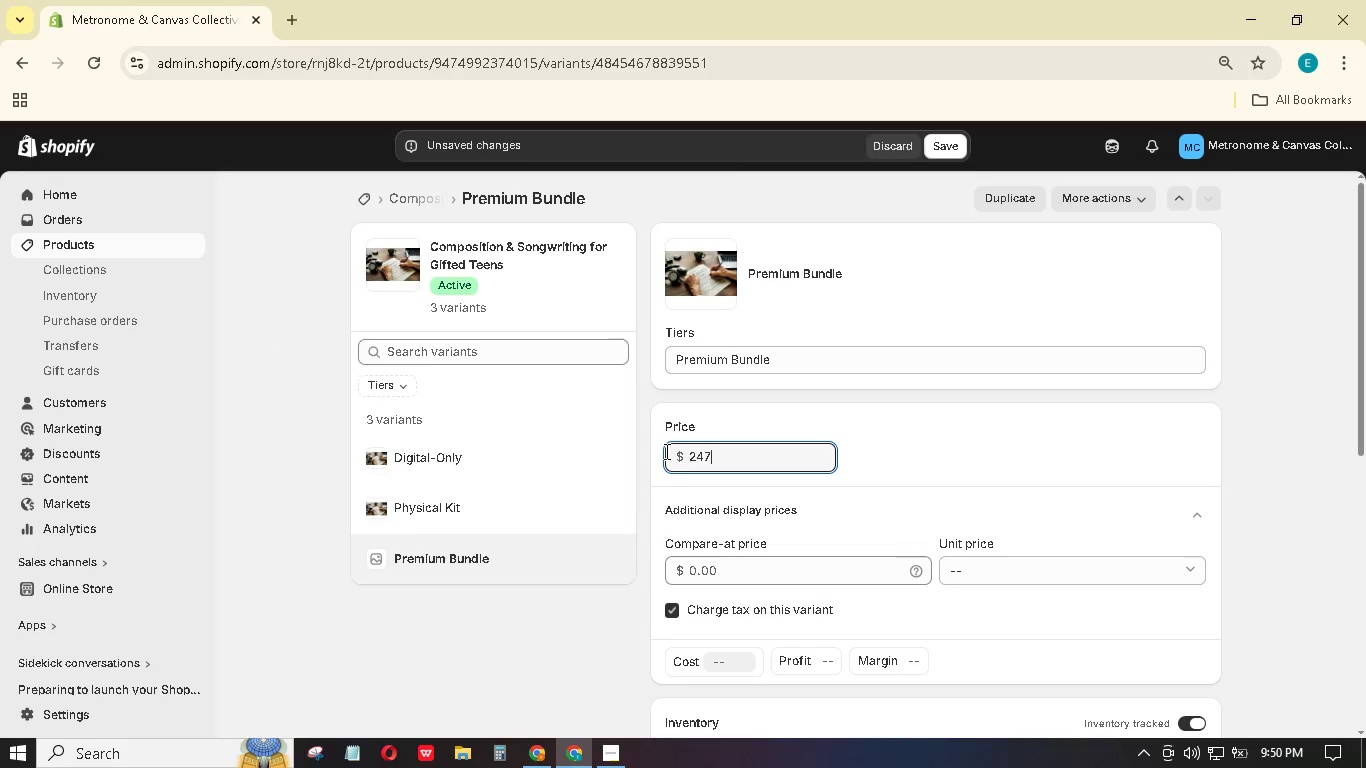 
key(Numpad7)
 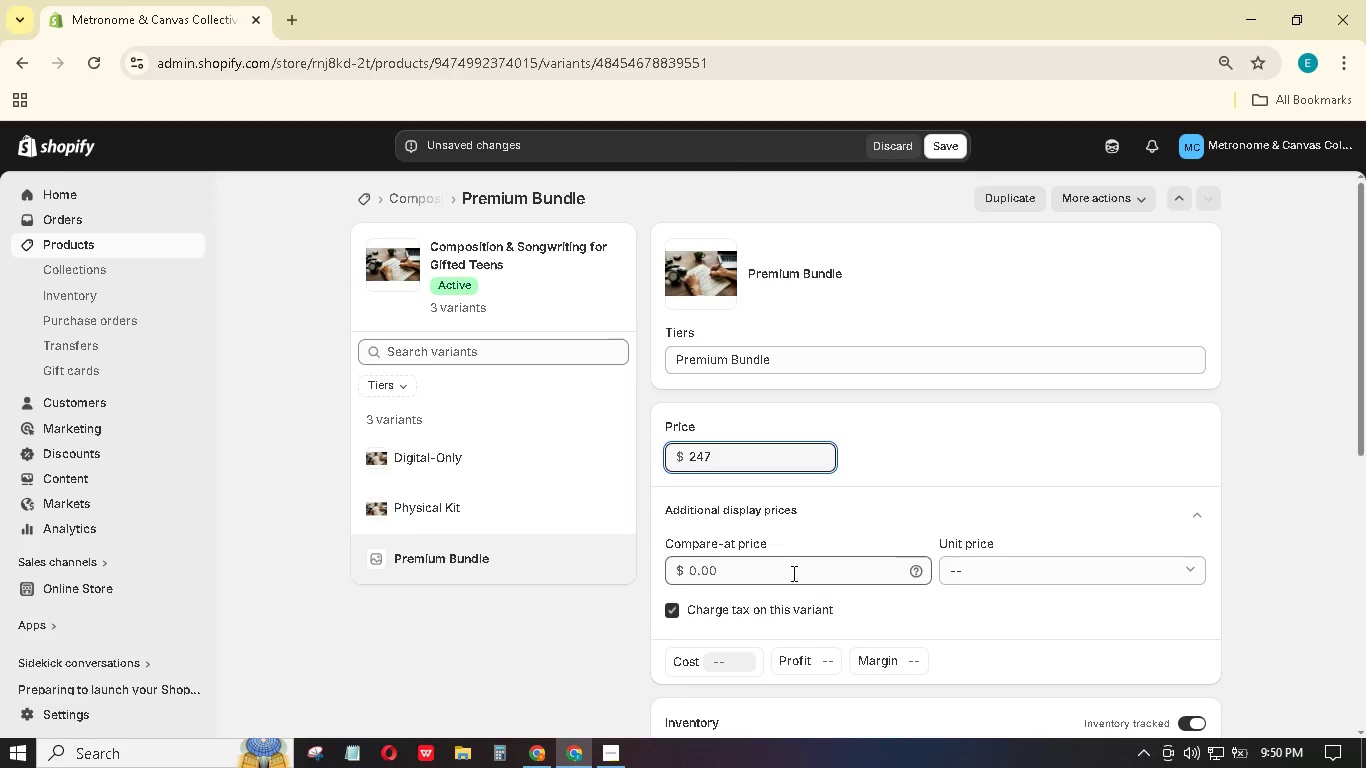 
left_click_drag(start_coordinate=[794, 574], to_coordinate=[669, 572])
 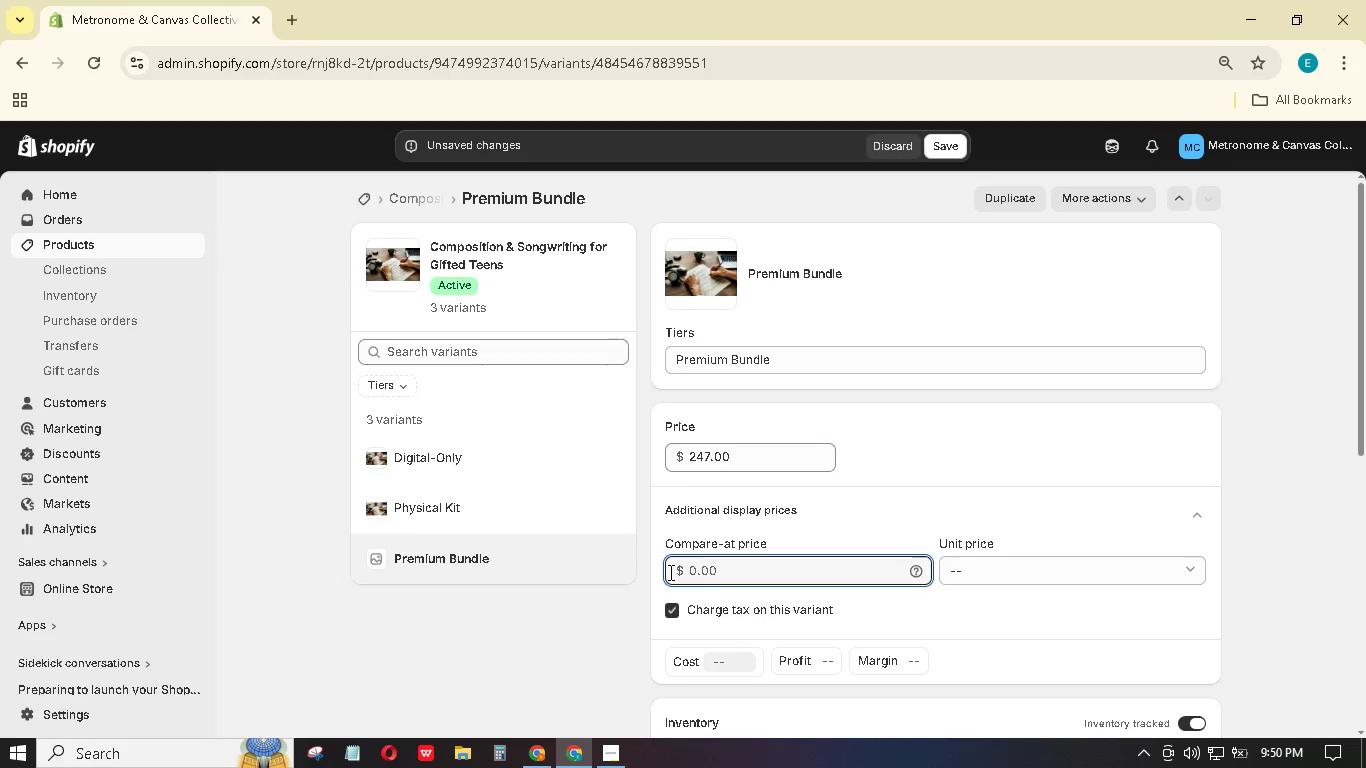 
key(Numpad2)
 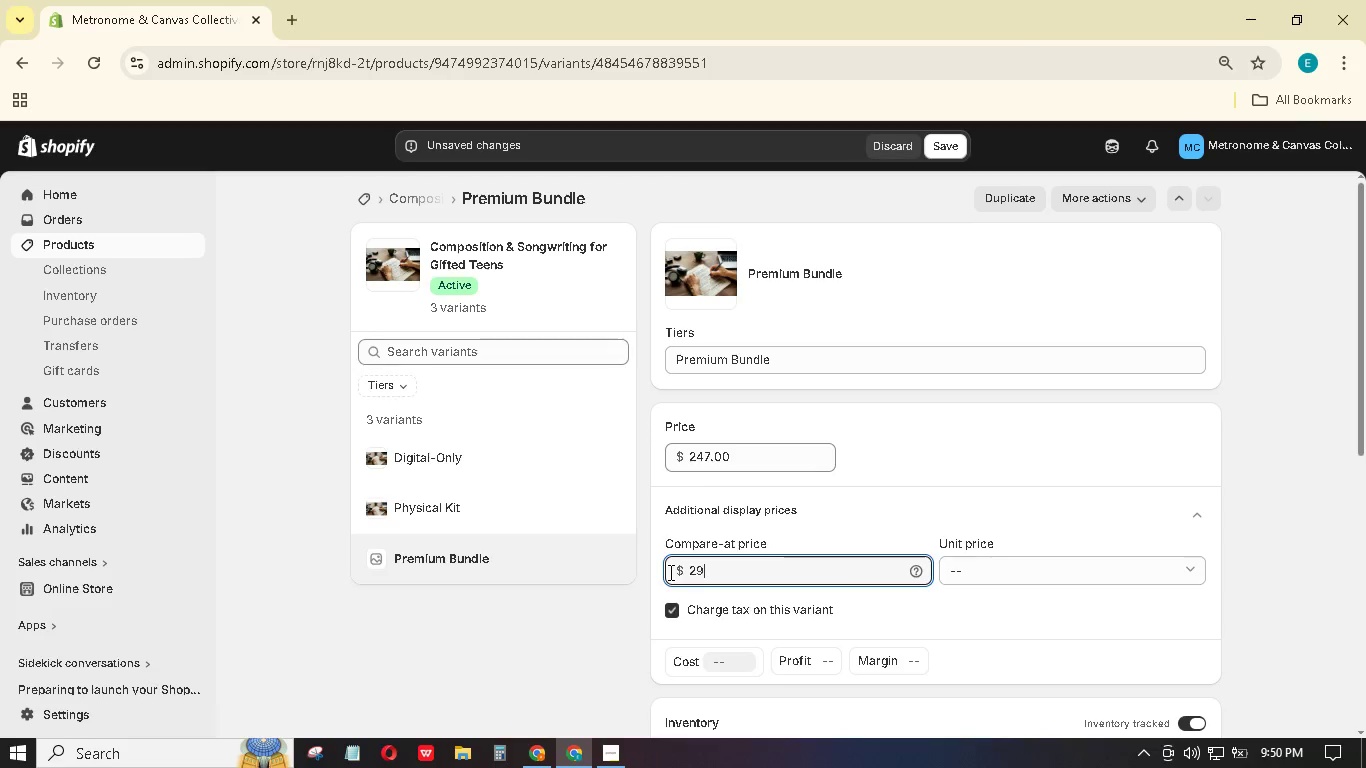 
key(Numpad9)
 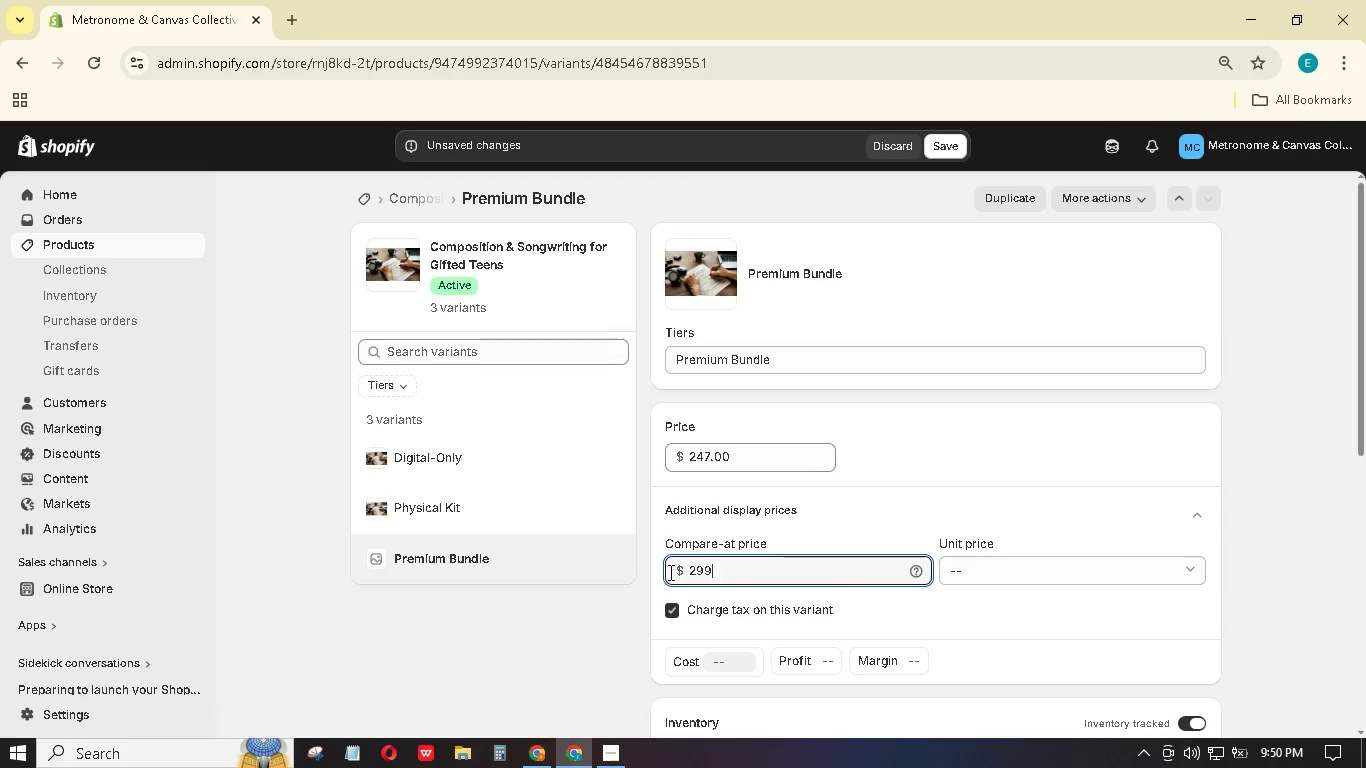 
key(Numpad9)
 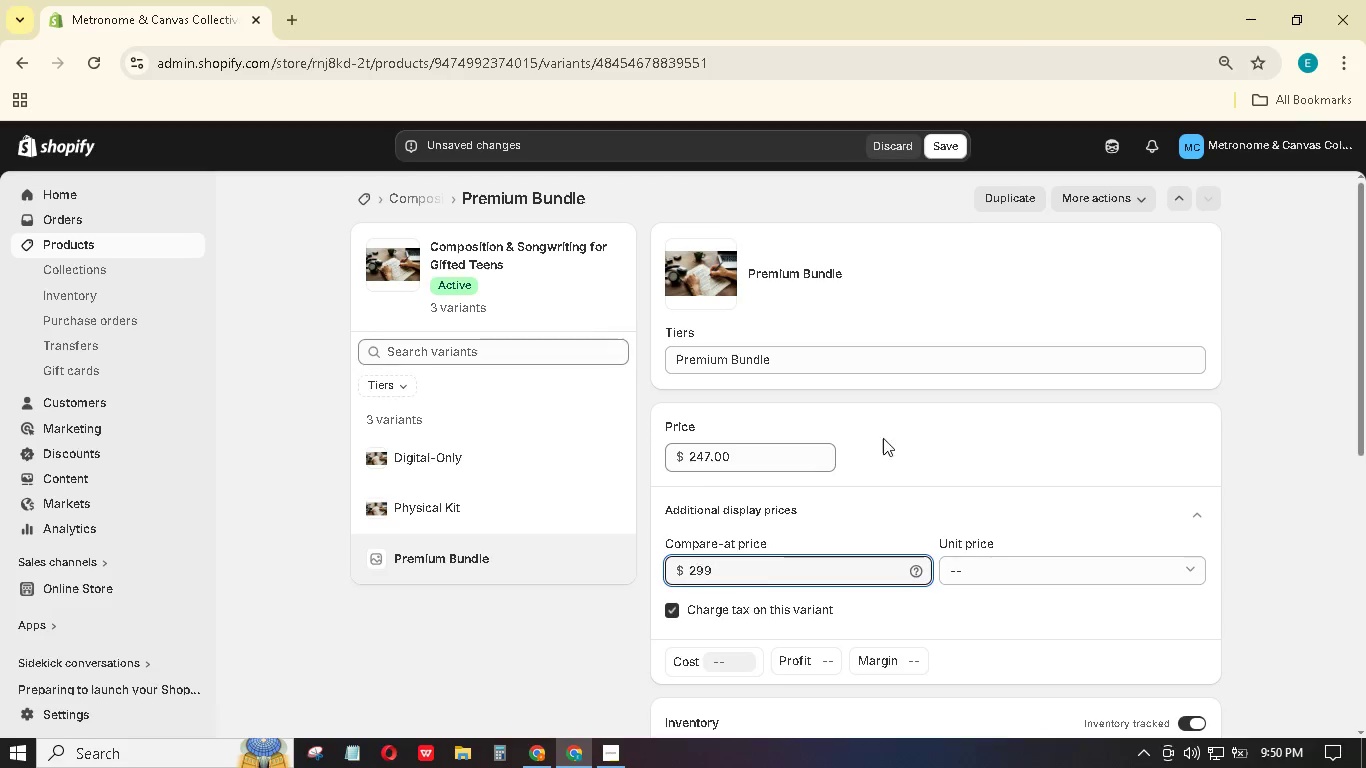 
scroll: coordinate [885, 438], scroll_direction: down, amount: 5.0
 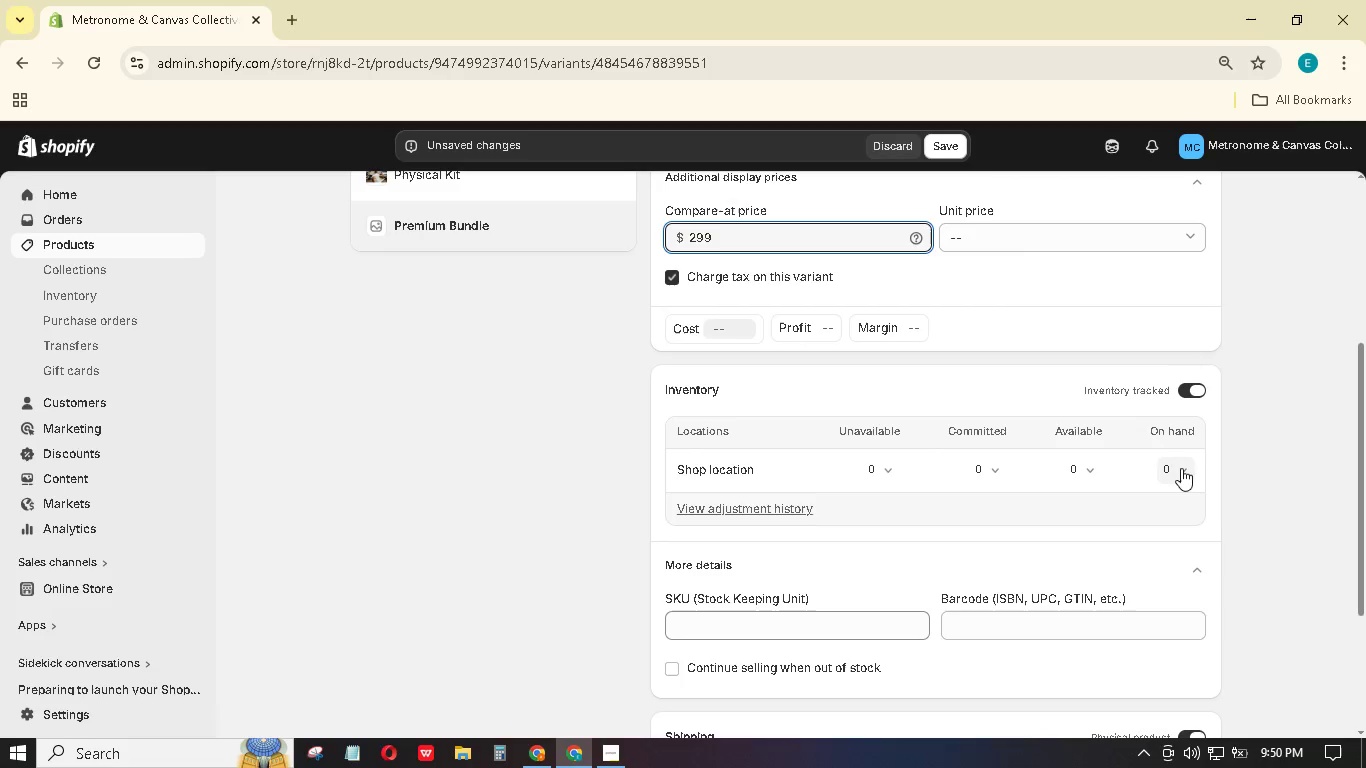 
left_click([1168, 461])
 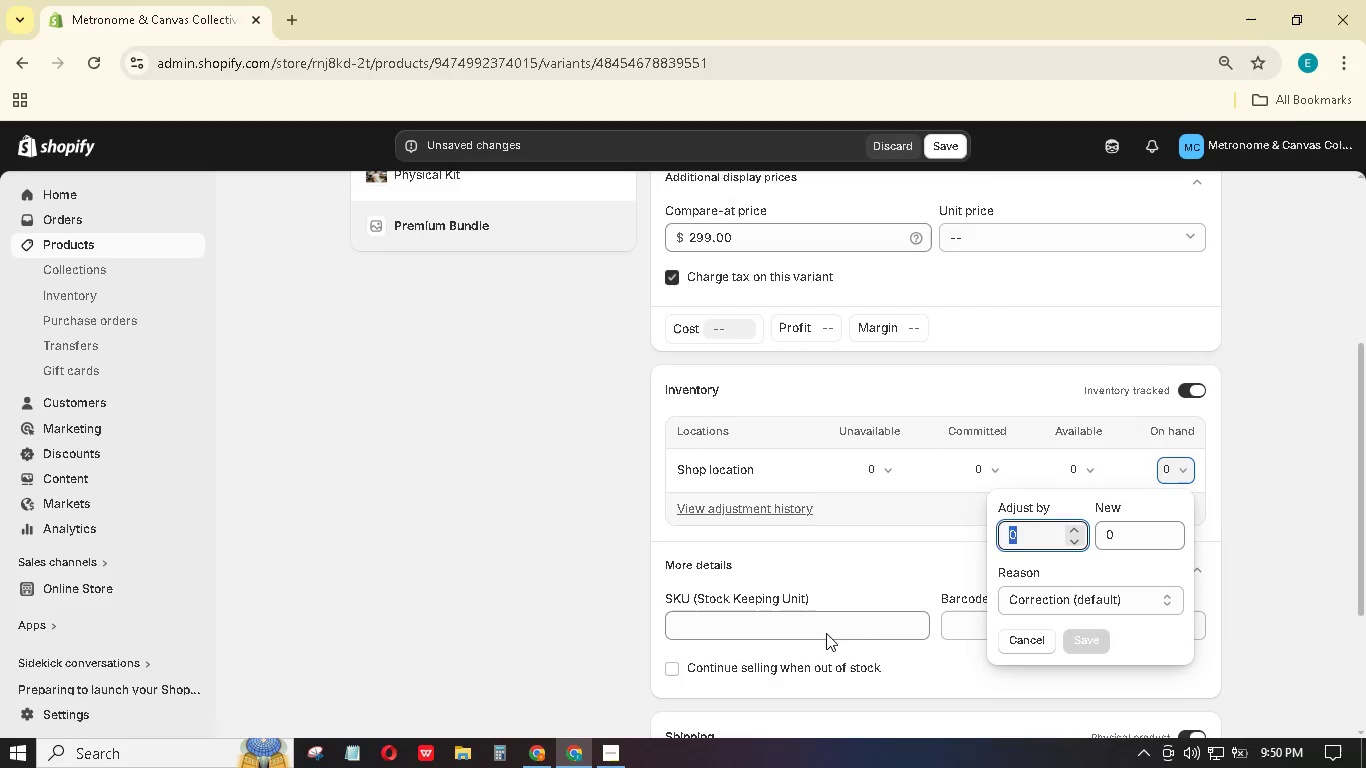 
key(Numpad1)
 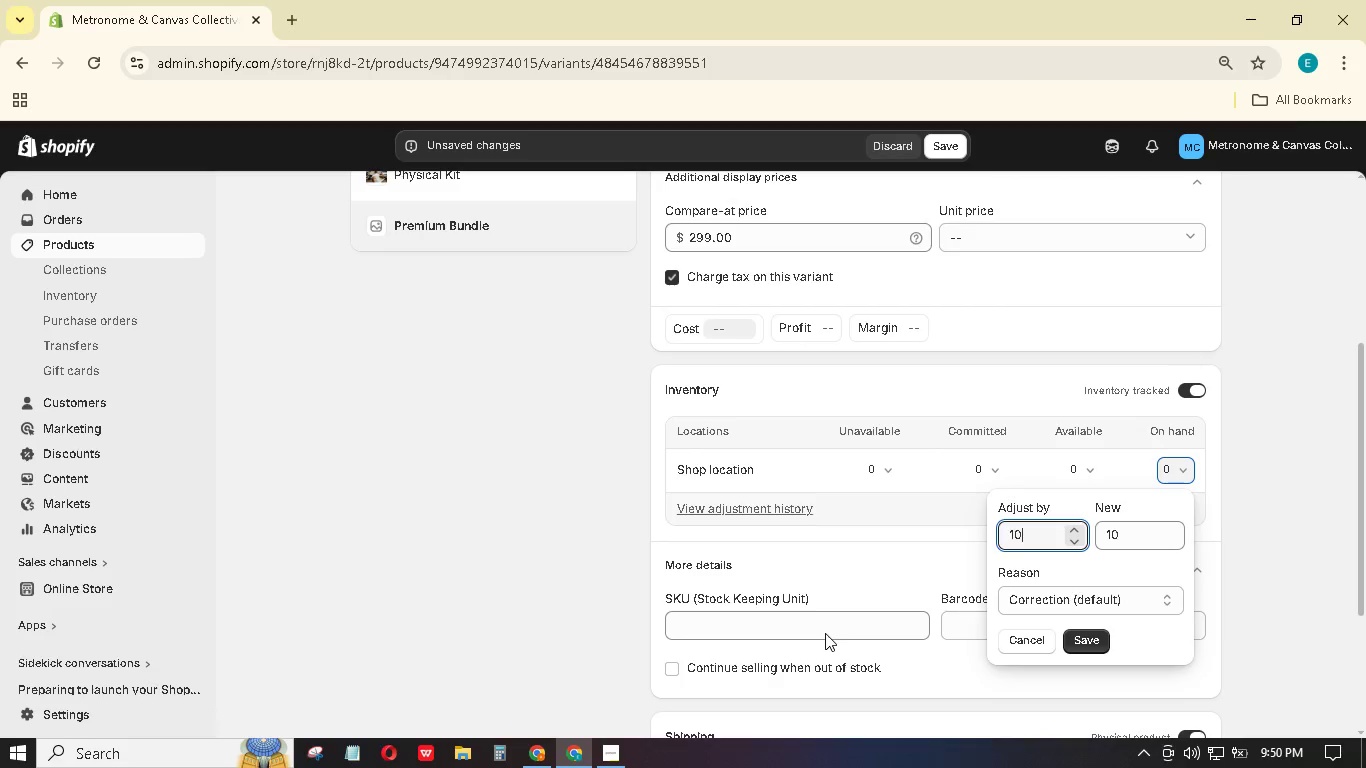 
key(Numpad0)
 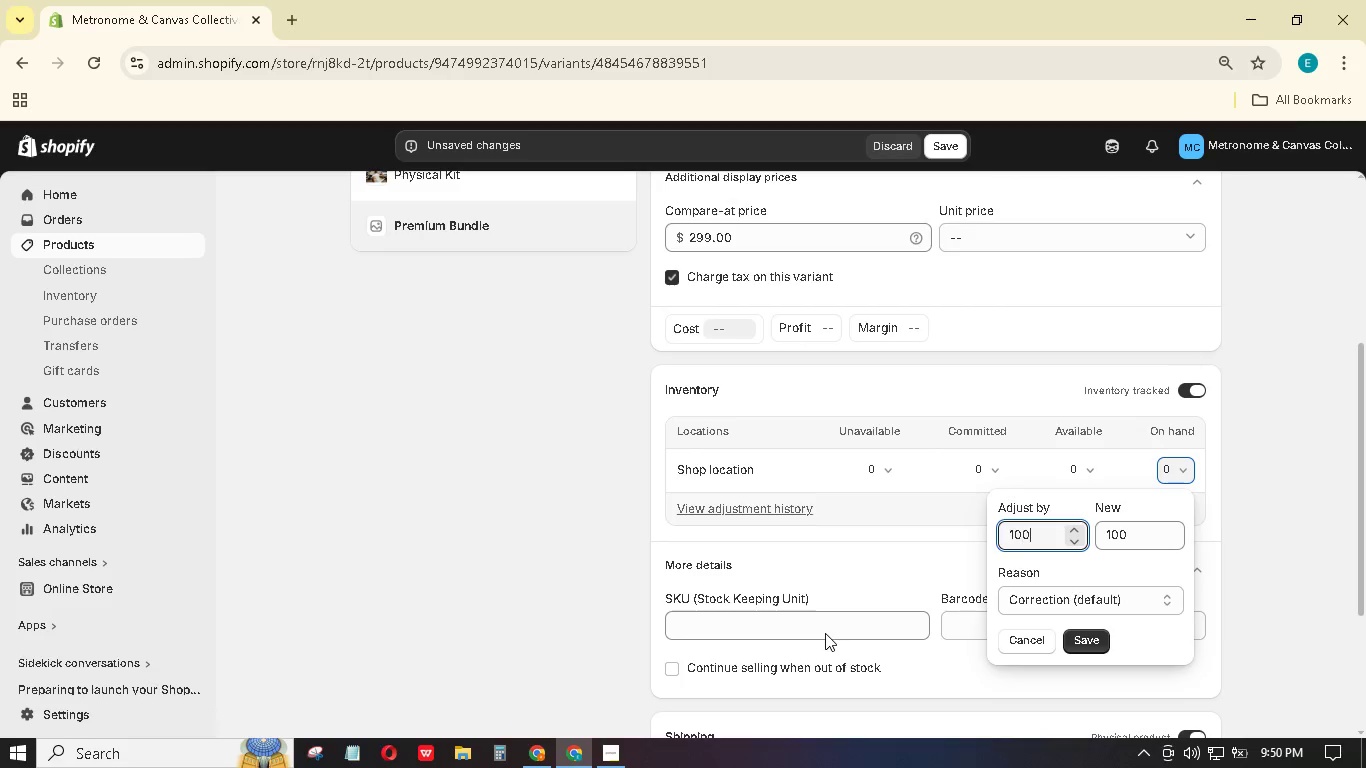 
key(Numpad0)
 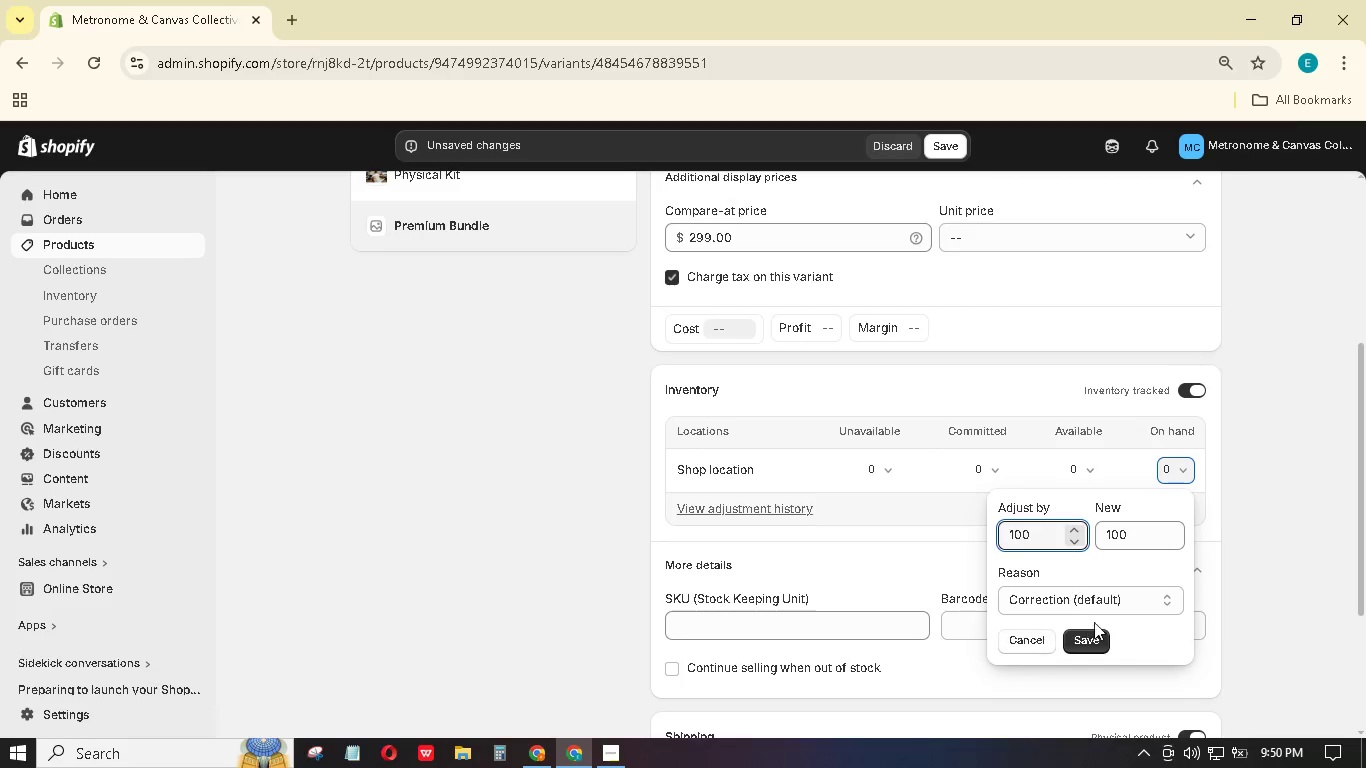 
left_click([1090, 639])
 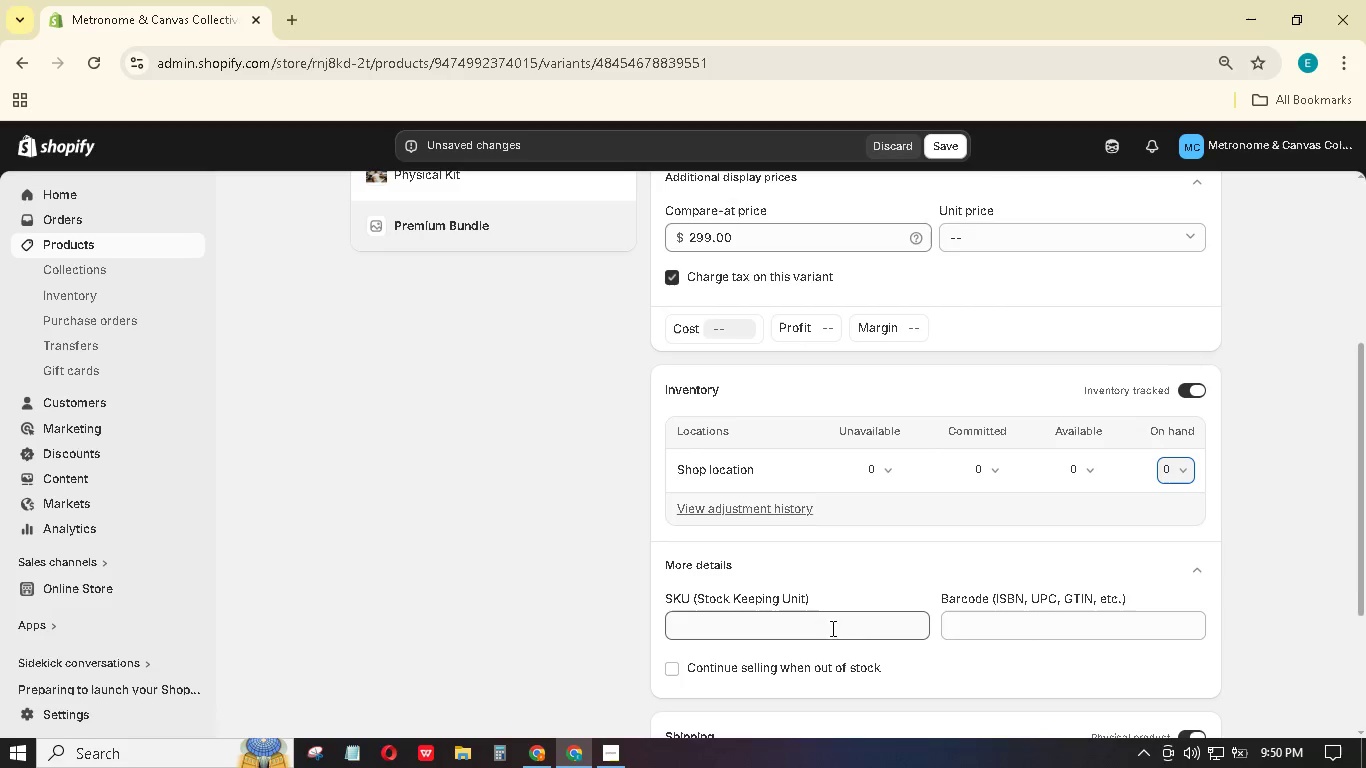 
left_click([834, 621])
 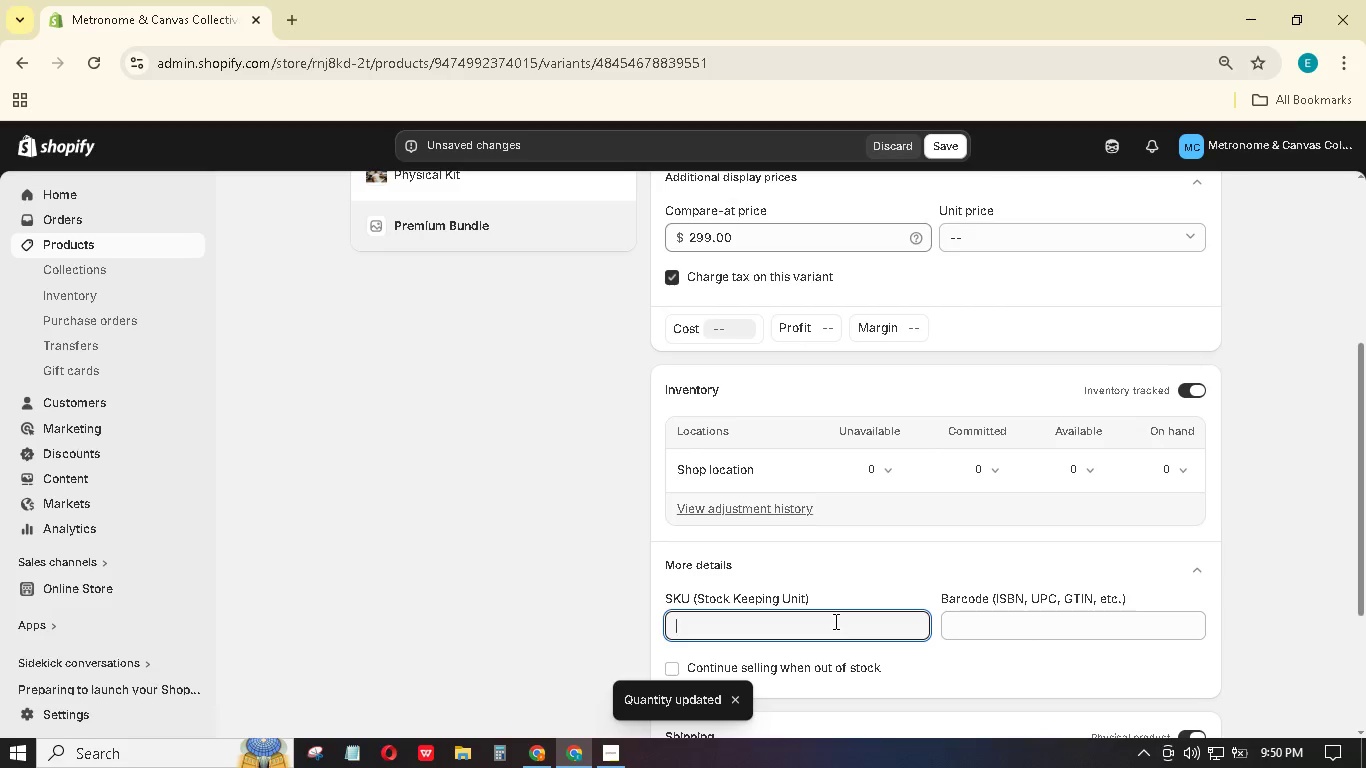 
type(MCC_CSW-PRO-10)
key(Backspace)
type(01)
key(Backspace)
key(Backspace)
key(Backspace)
type(01)
 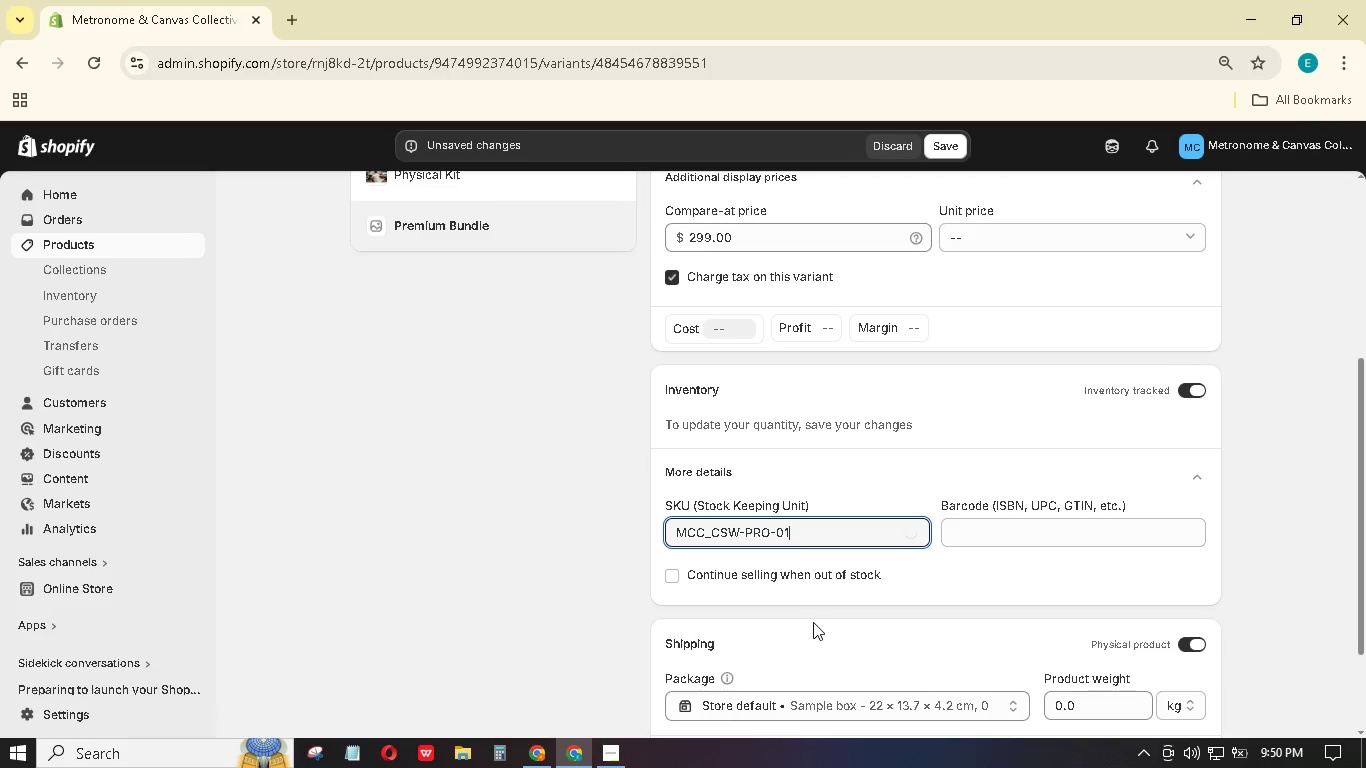 
left_click([713, 523])
 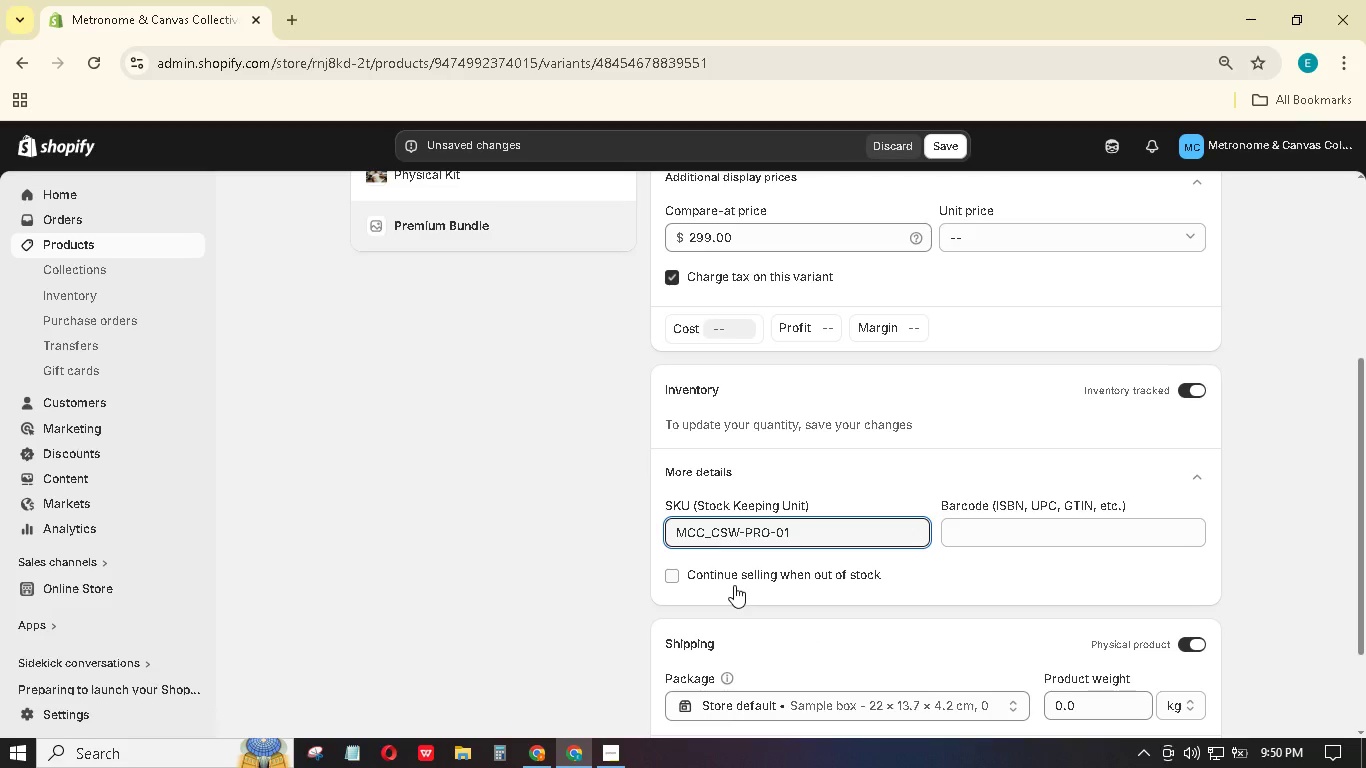 
key(Backspace)
 